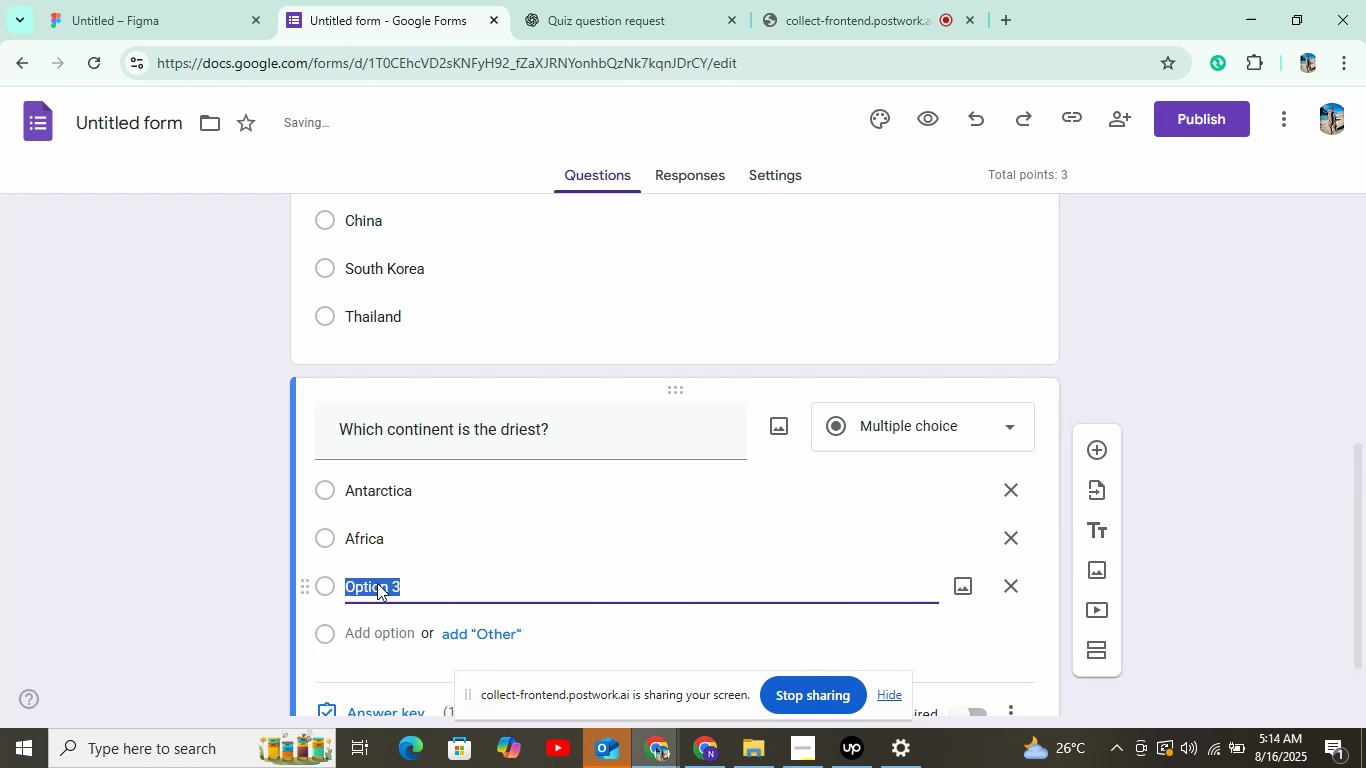 
left_click([374, 630])
 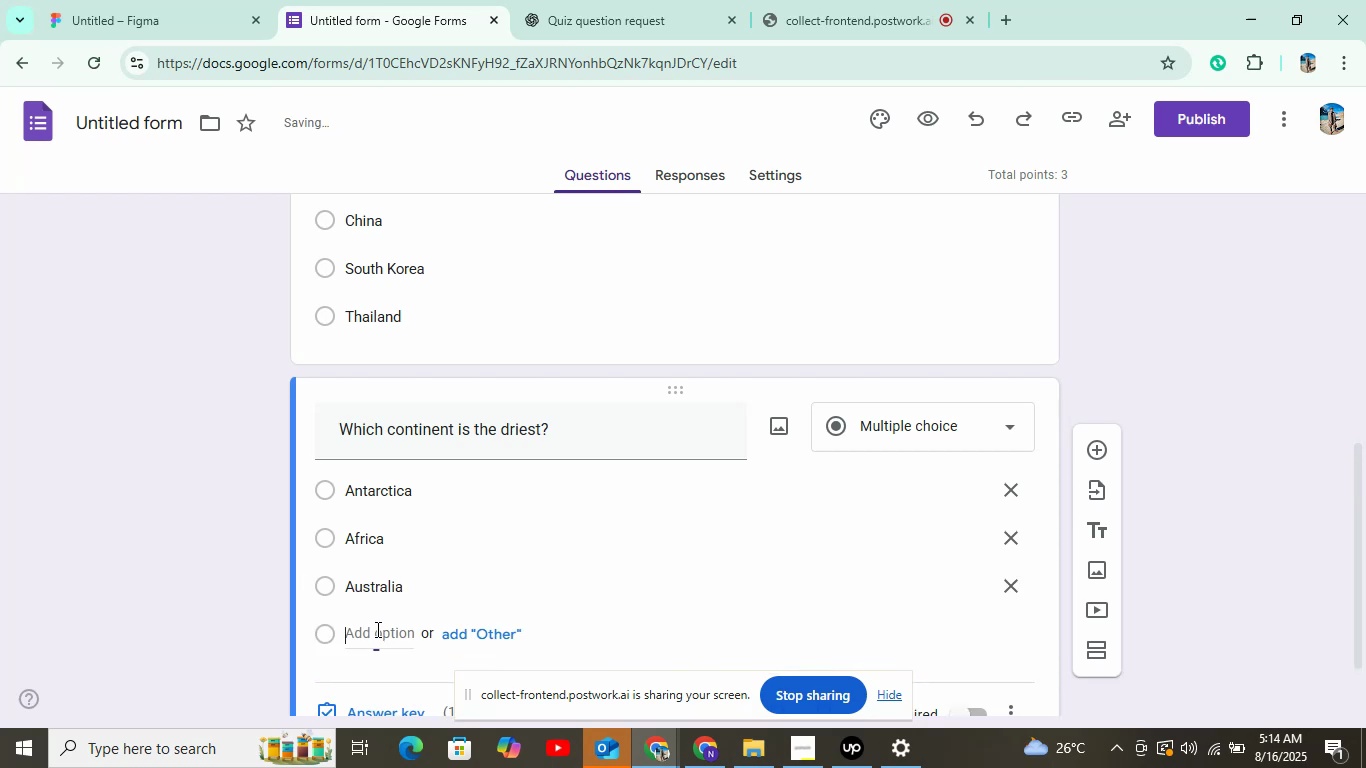 
left_click([580, 29])
 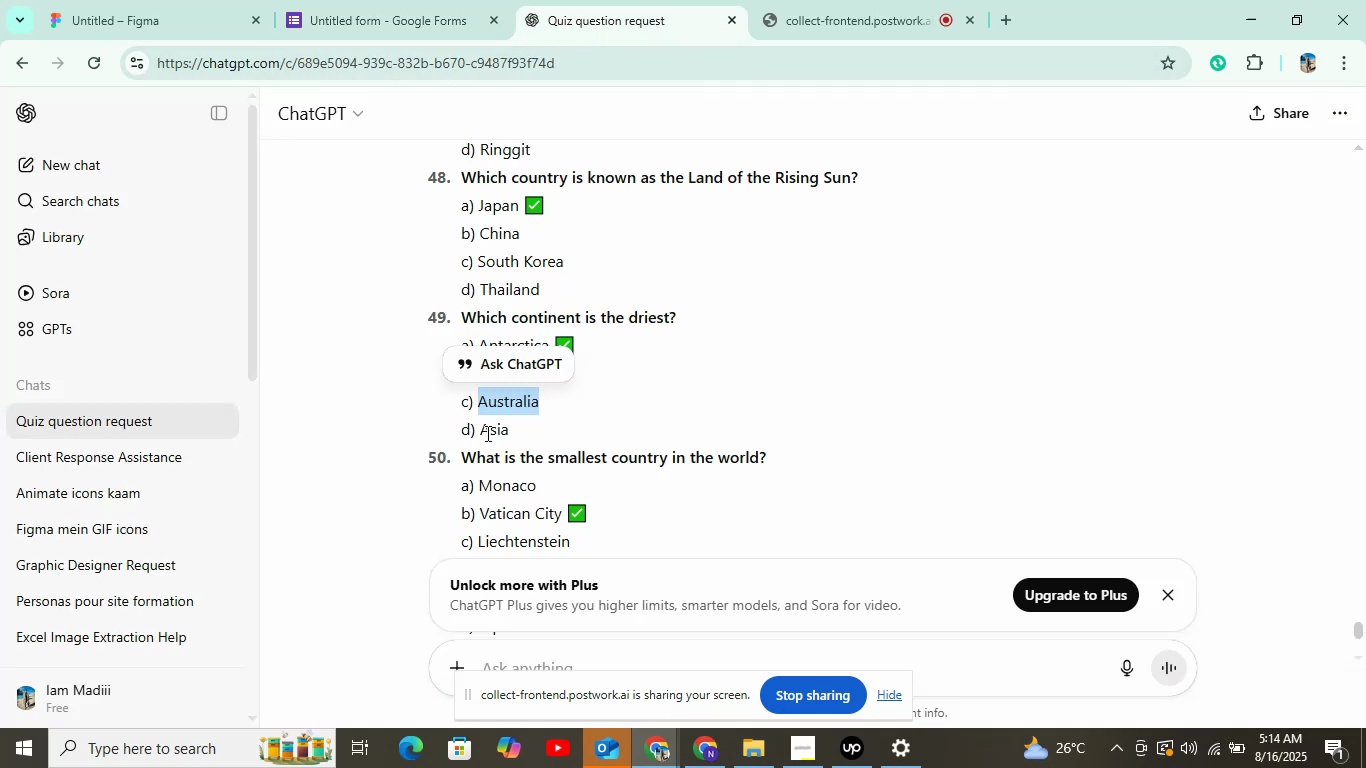 
key(Control+C)
 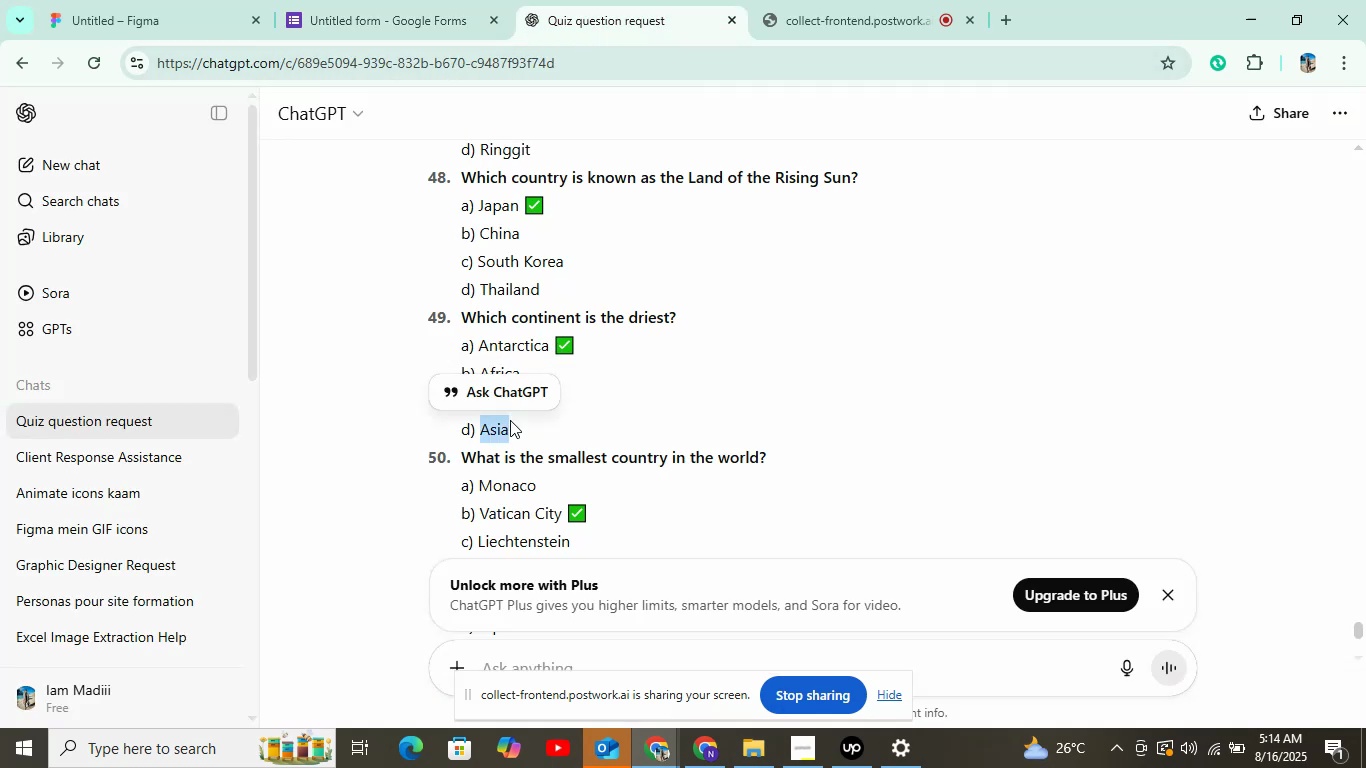 
left_click([378, 22])
 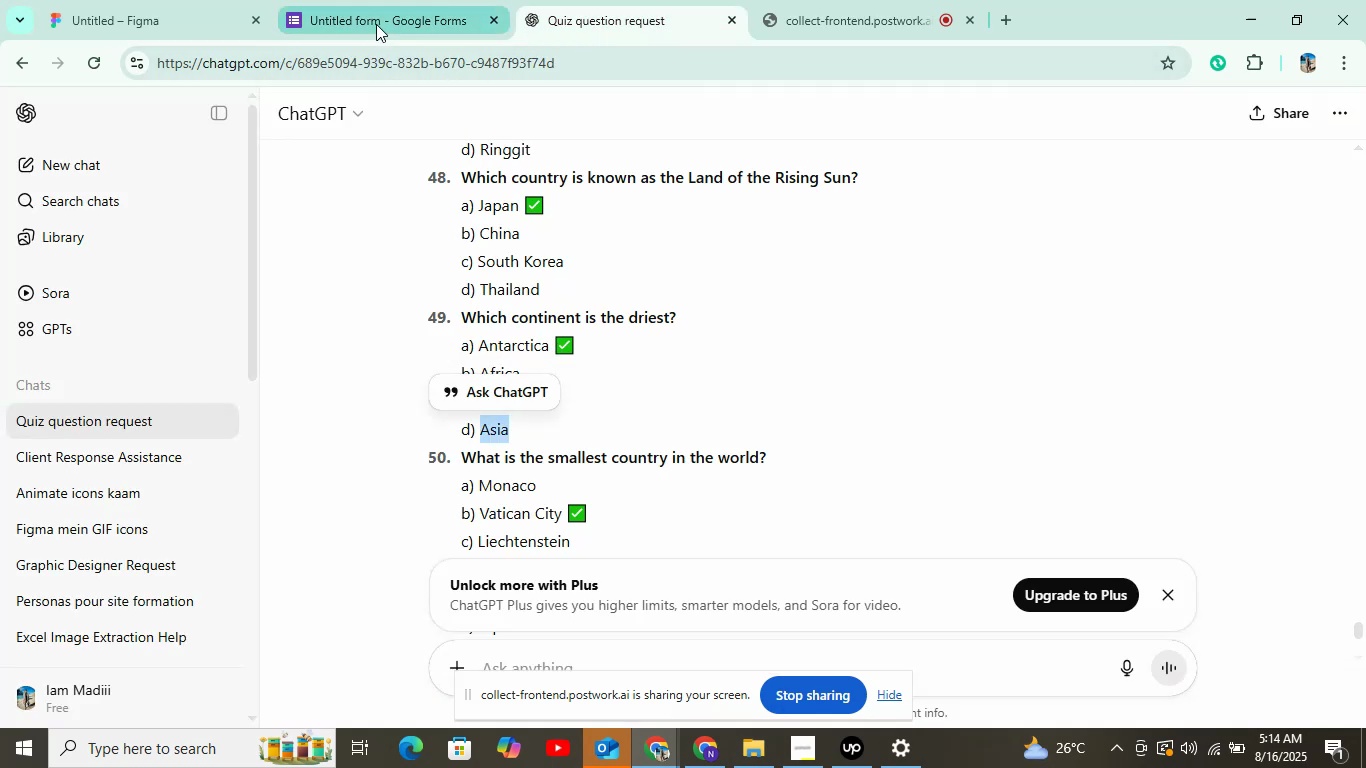 
key(Control+V)
 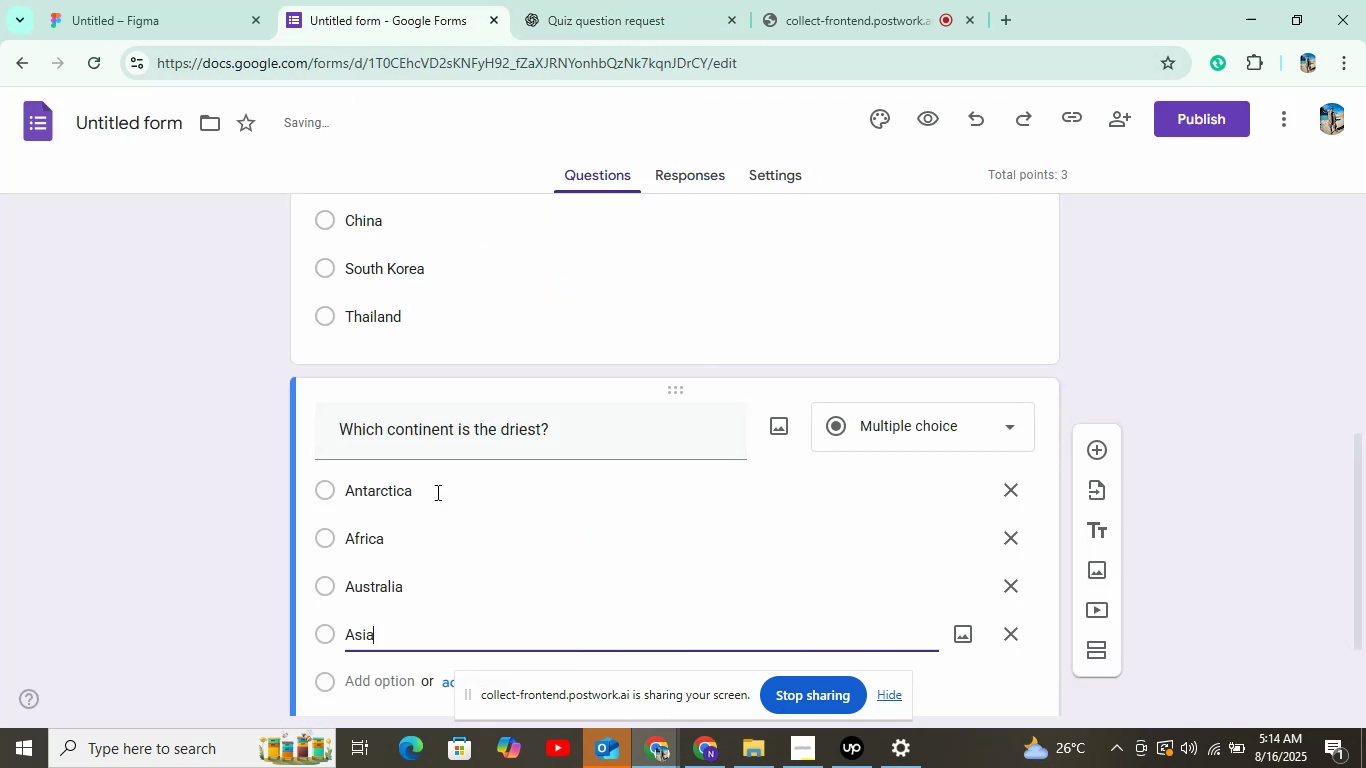 
scroll: coordinate [448, 509], scroll_direction: down, amount: 2.0
 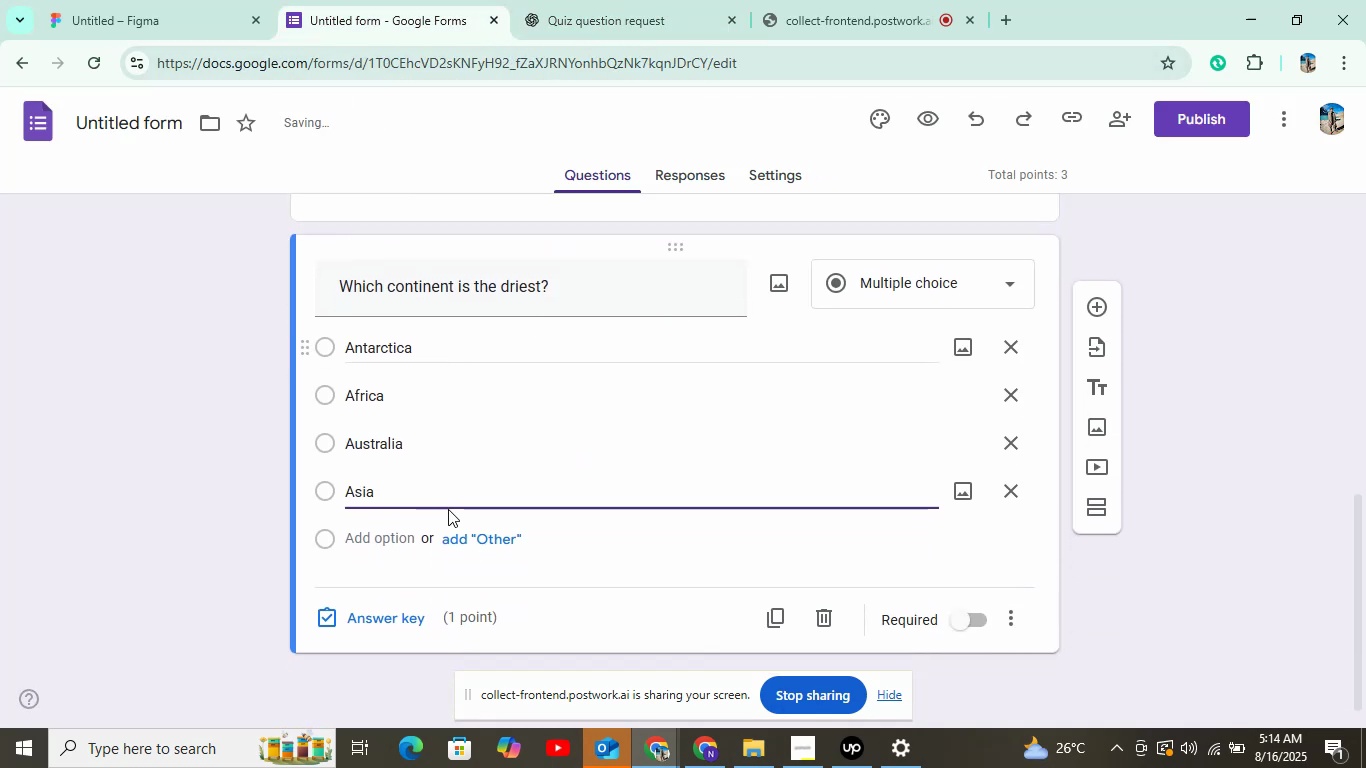 
left_click([559, 0])
 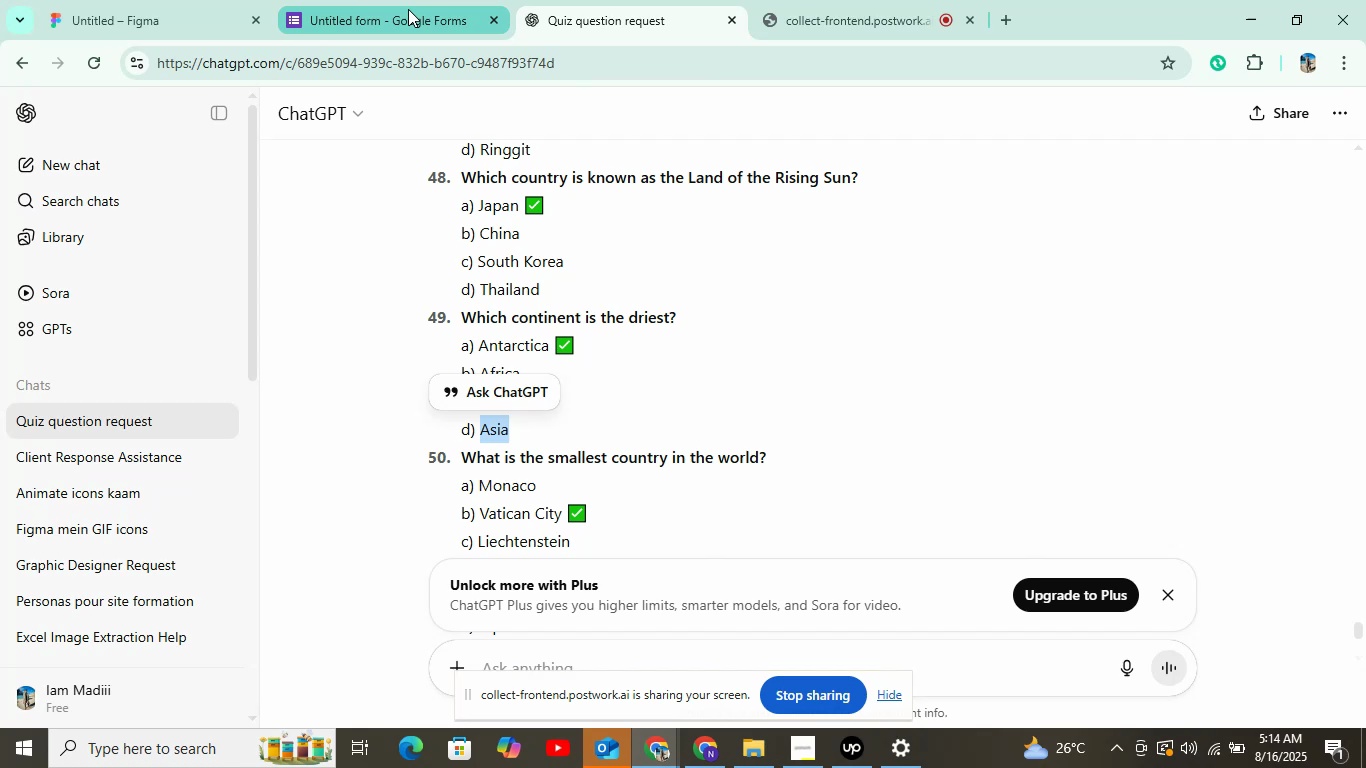 
left_click([408, 9])
 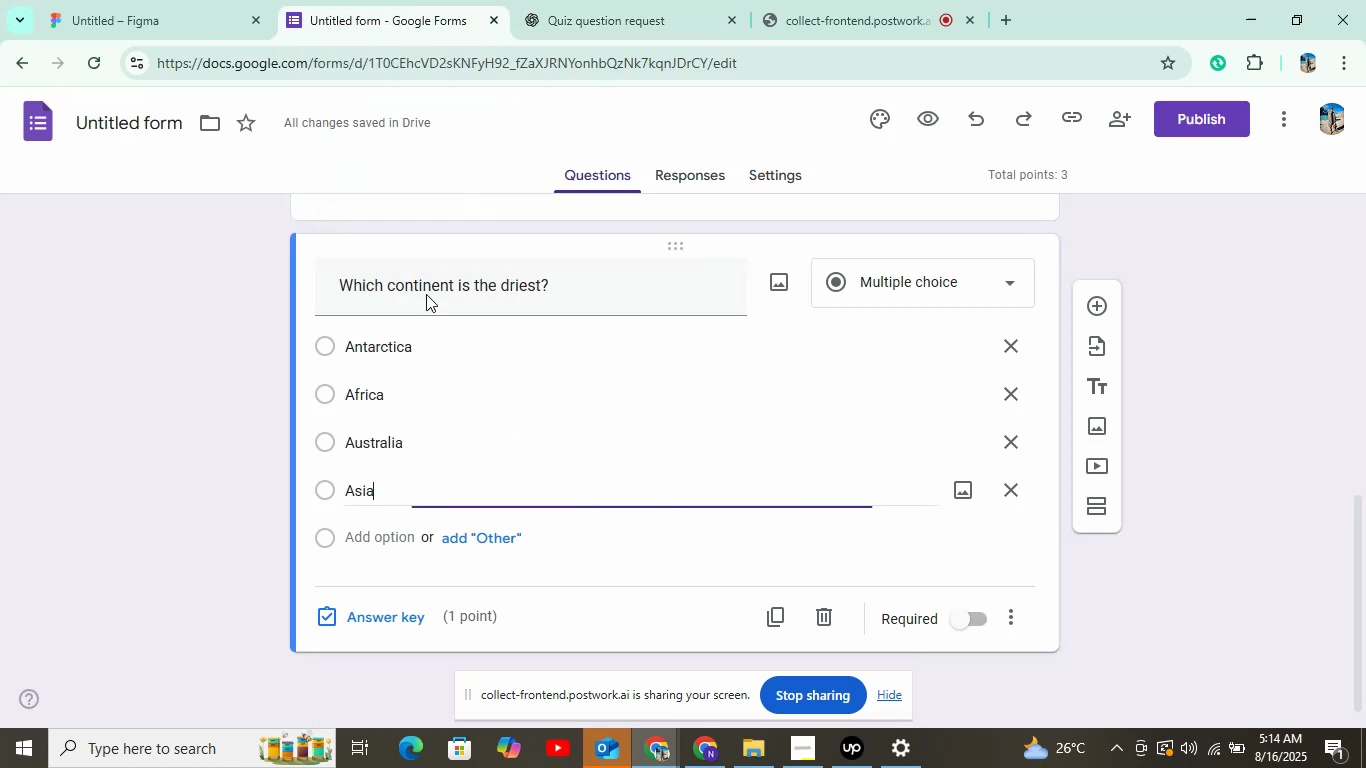 
left_click([366, 614])
 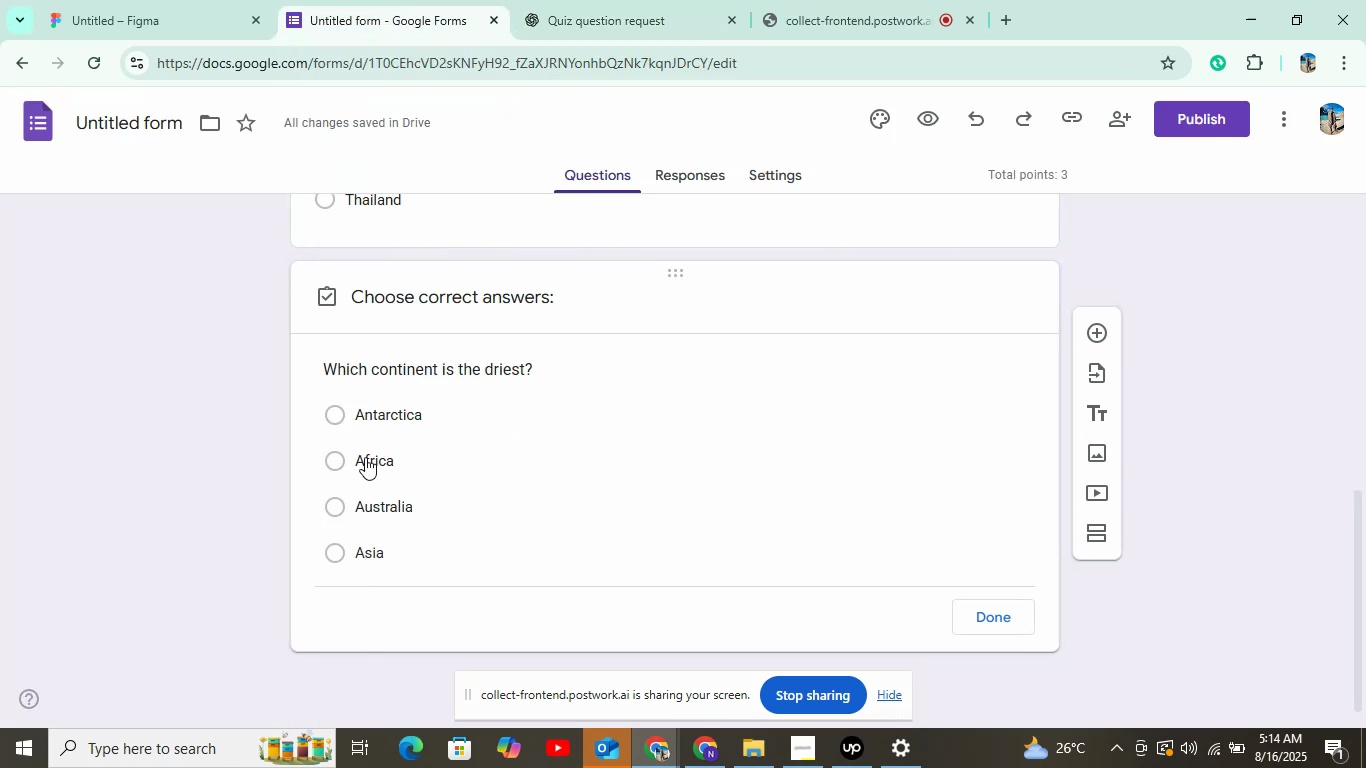 
double_click([376, 424])
 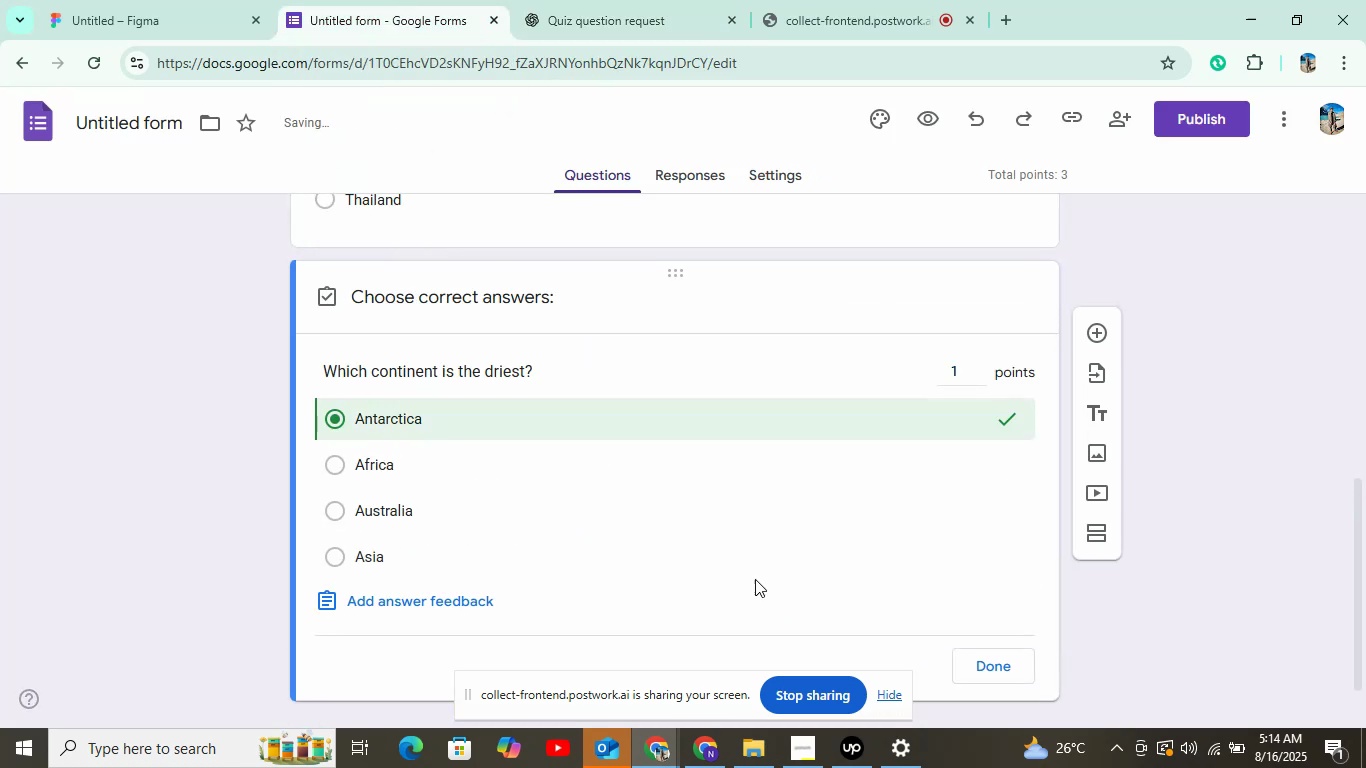 
left_click([1017, 664])
 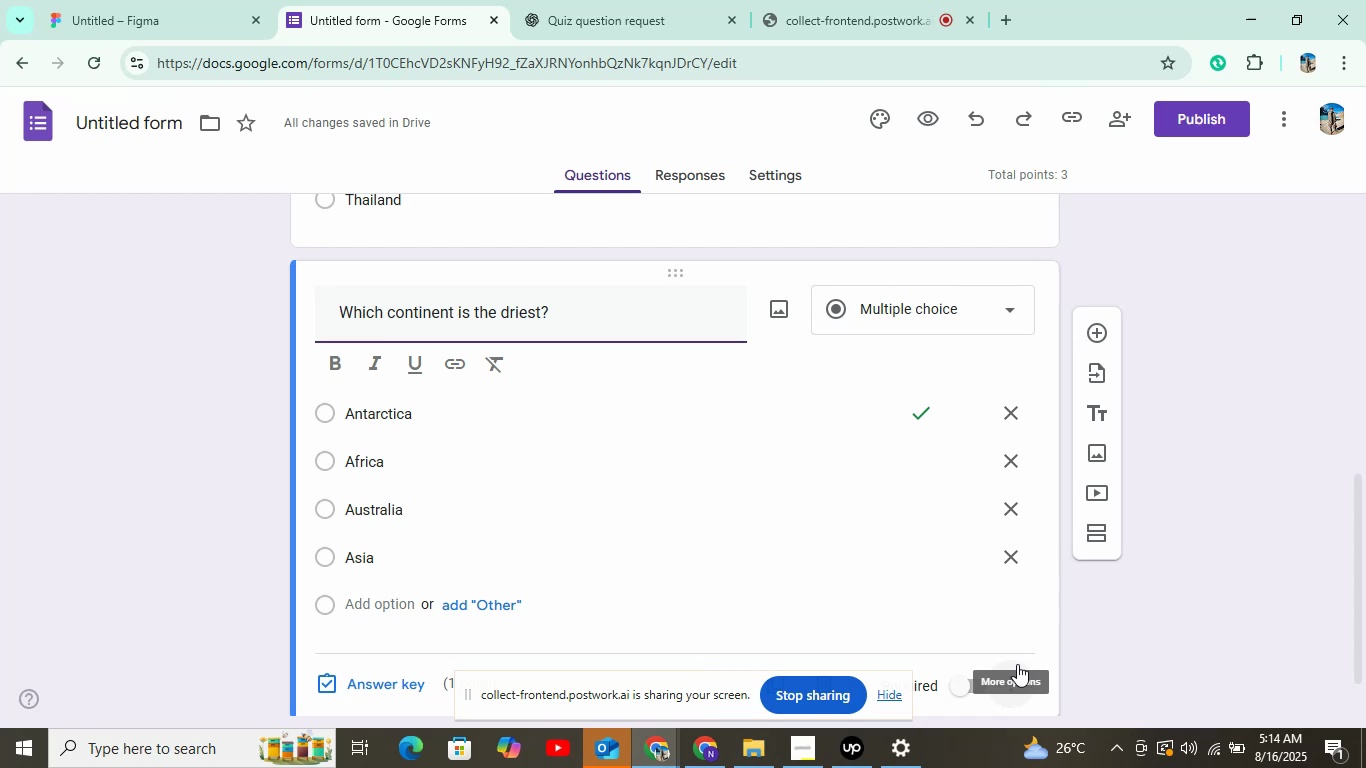 
wait(24.32)
 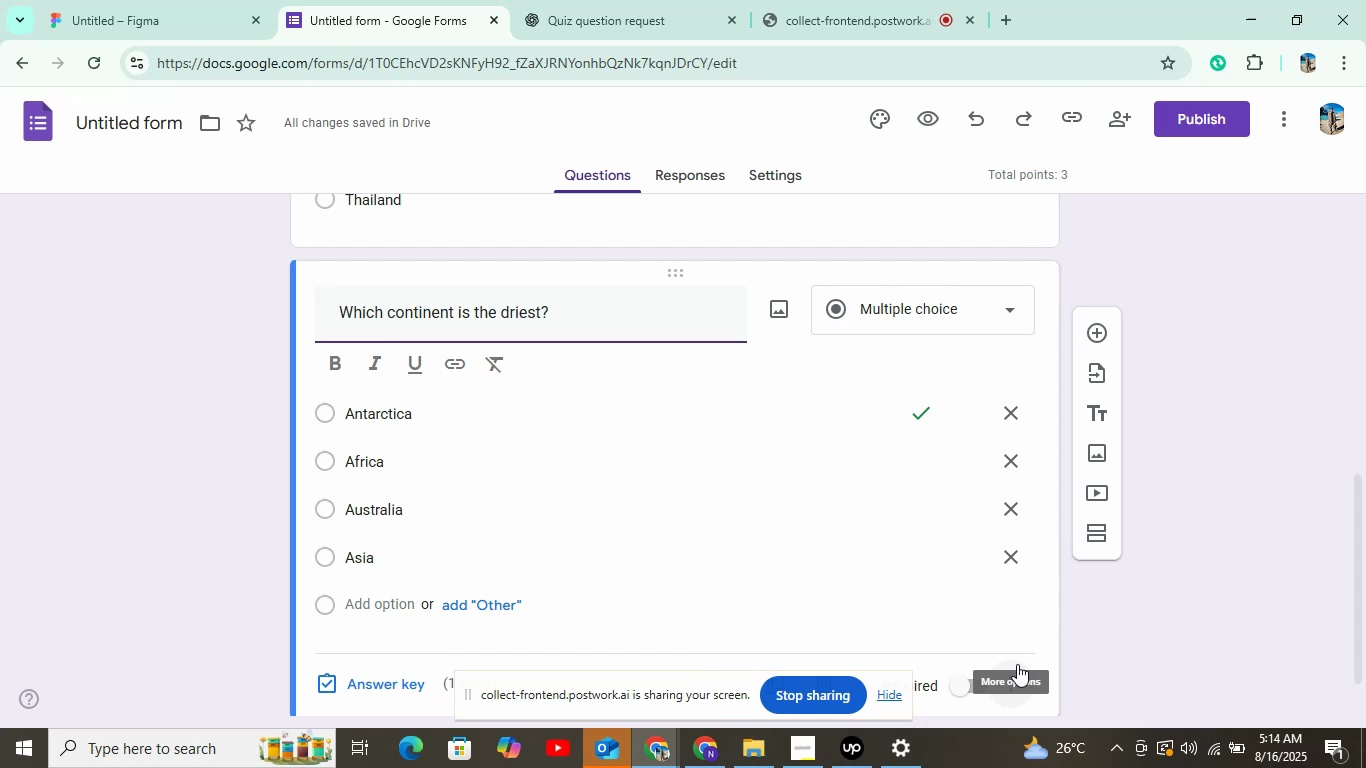 
left_click([537, 8])
 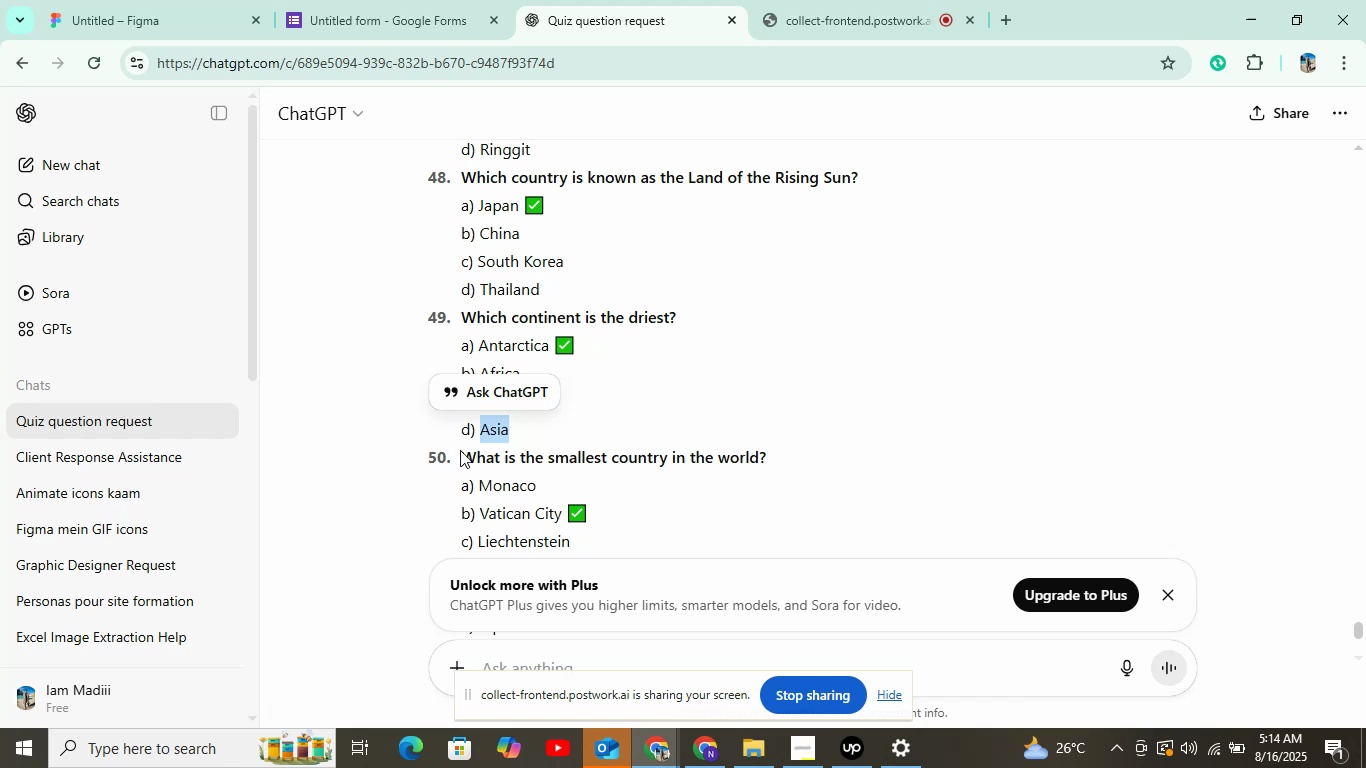 
key(Control+C)
 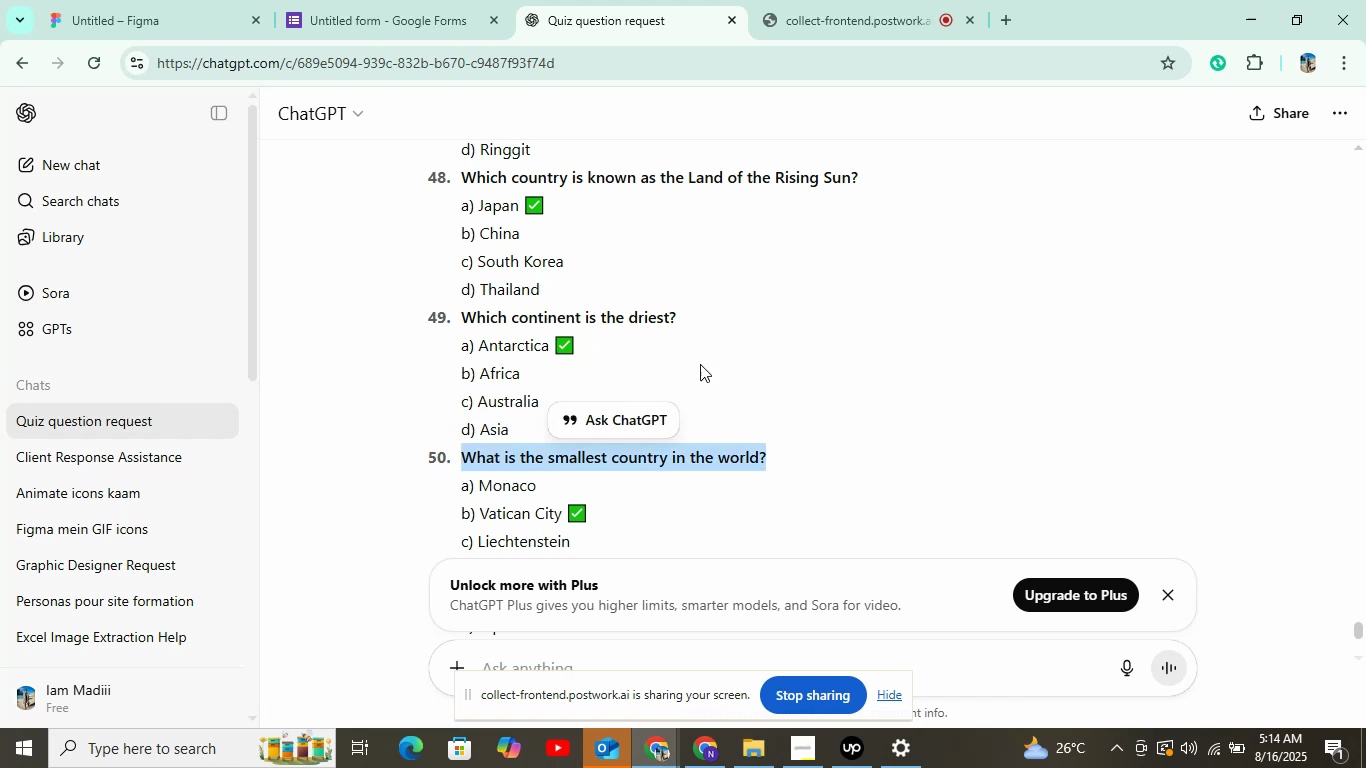 
left_click([388, 5])
 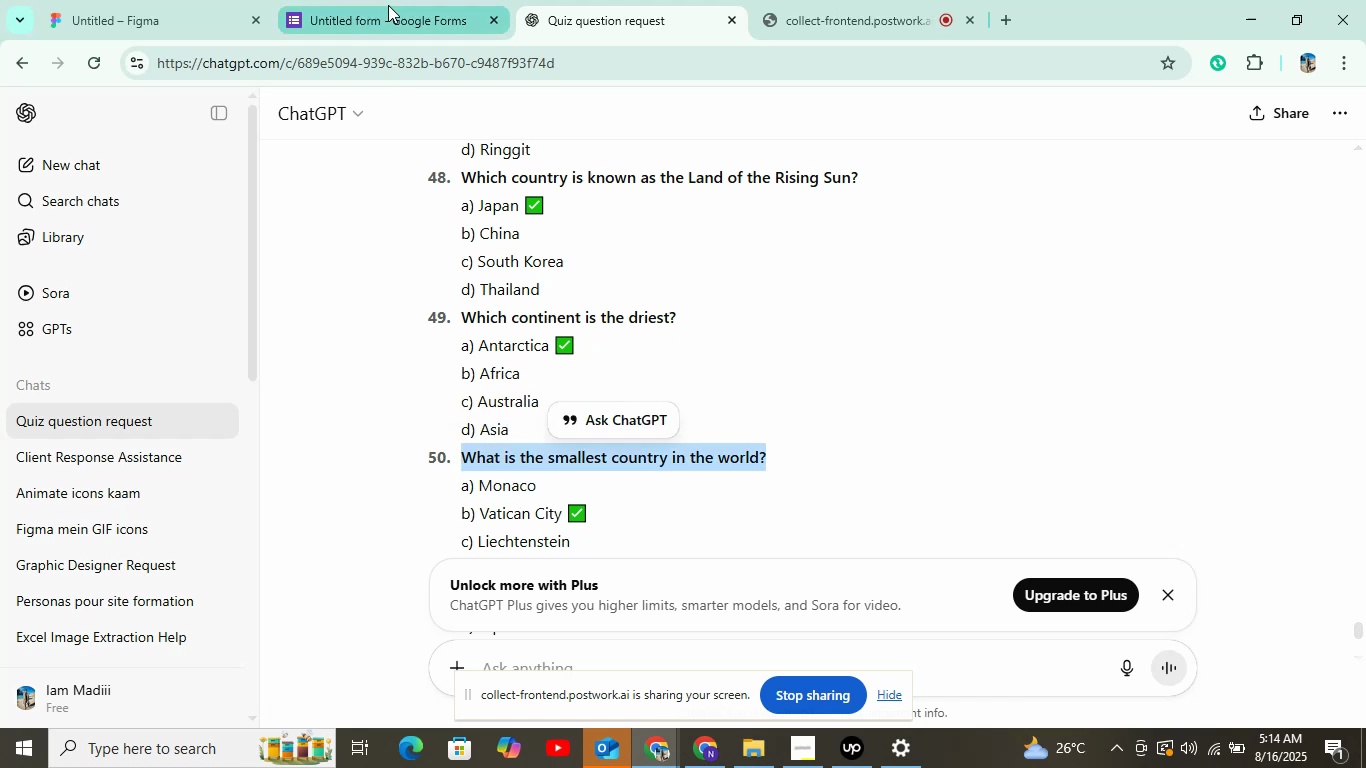 
key(Control+V)
 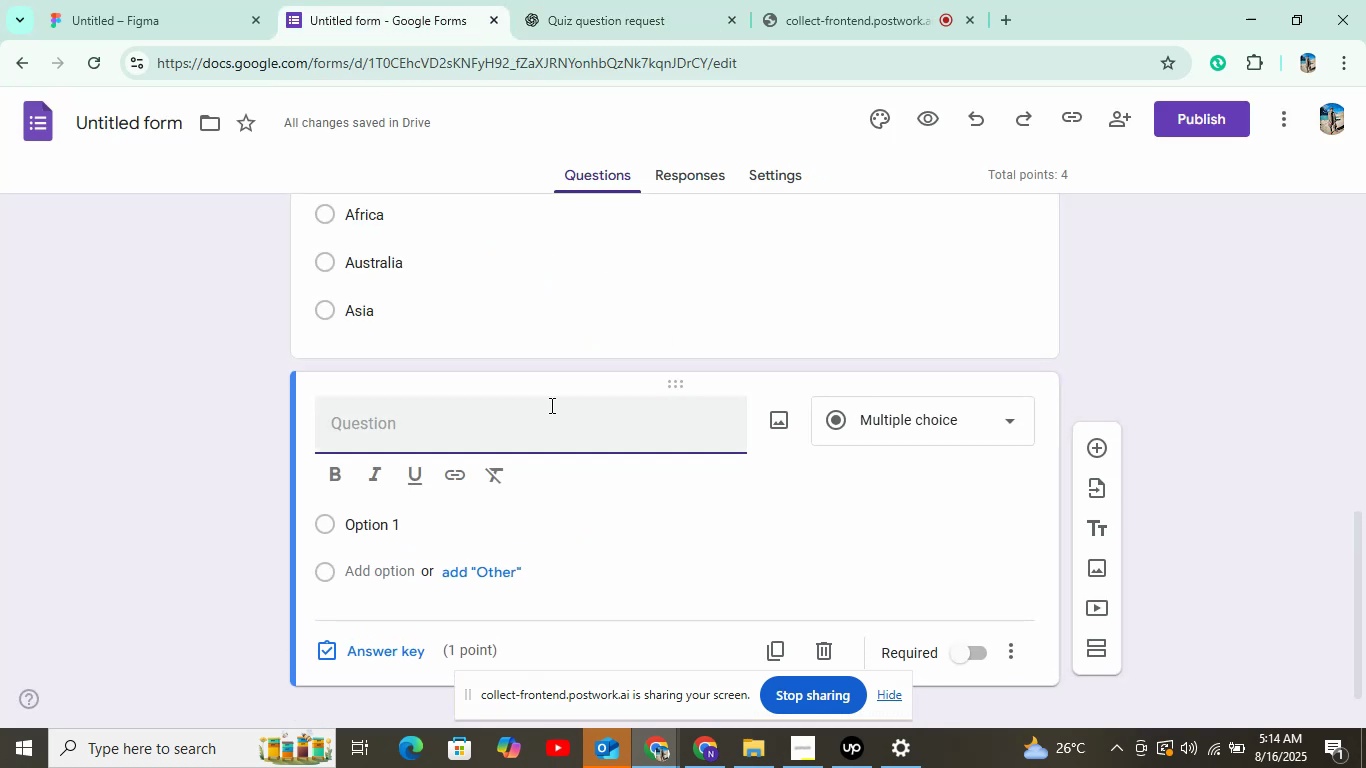 
left_click([479, 521])
 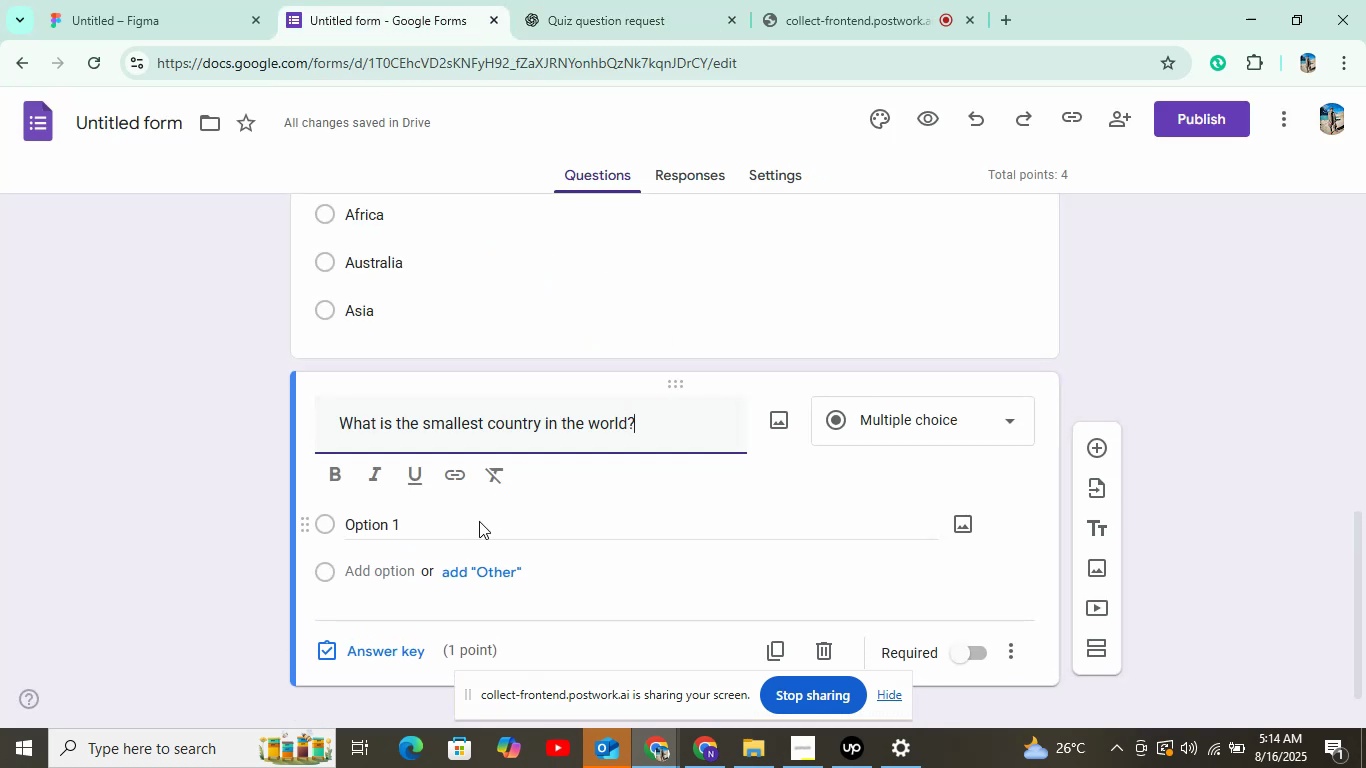 
left_click([633, 0])
 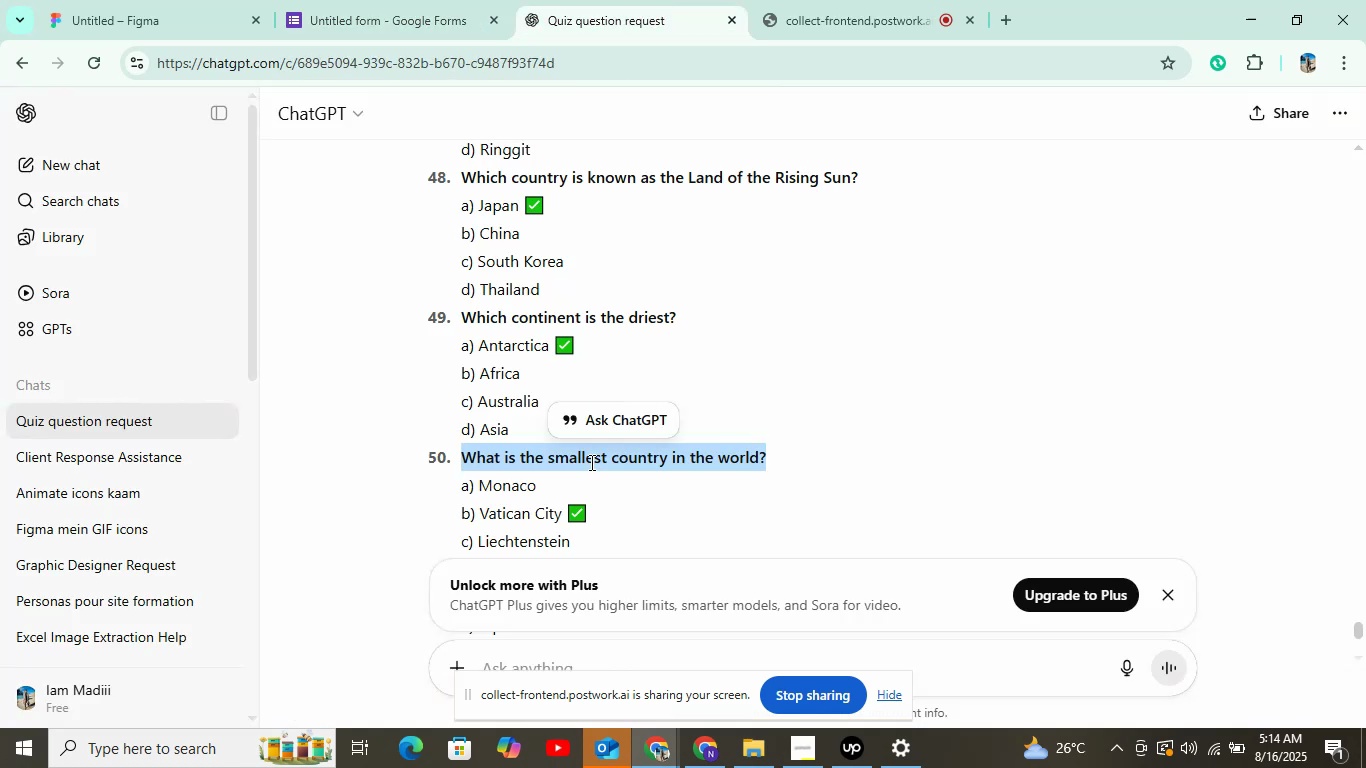 
double_click([523, 486])
 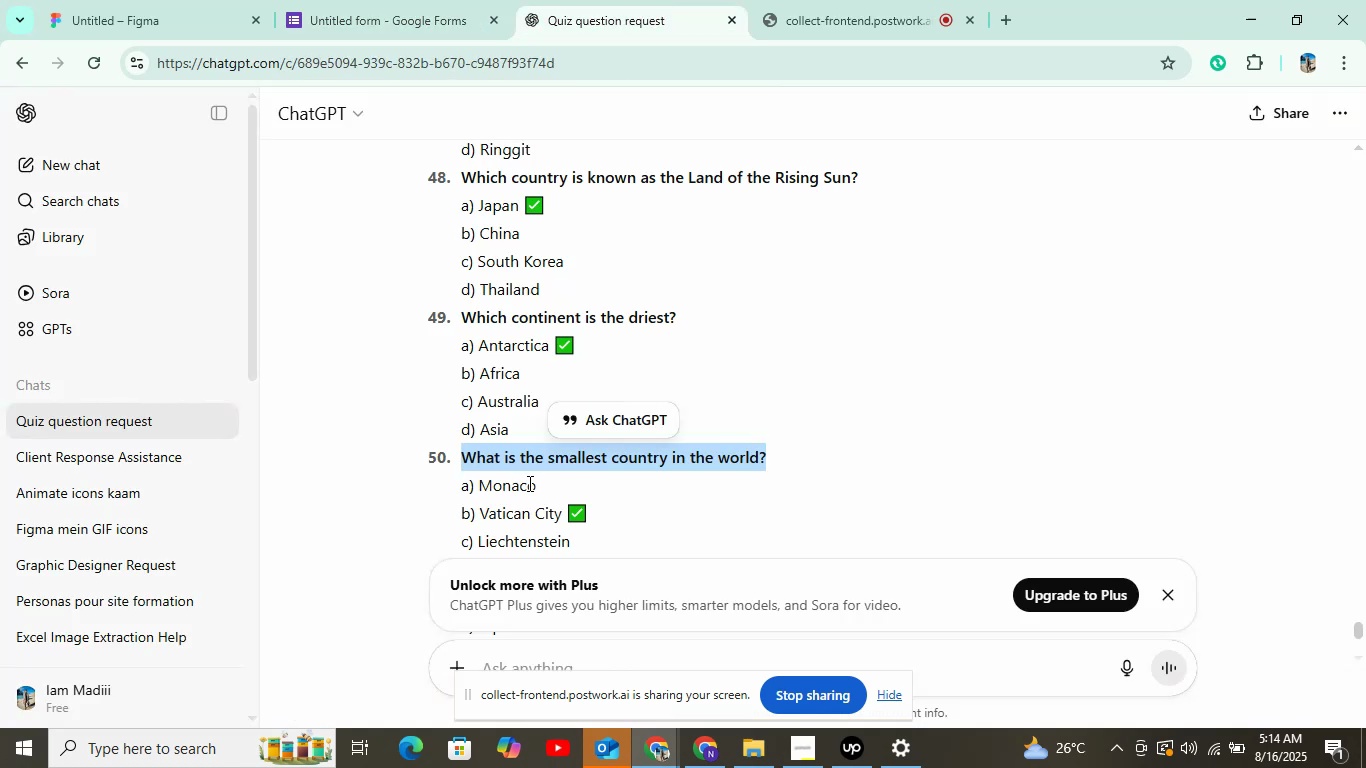 
key(Control+C)
 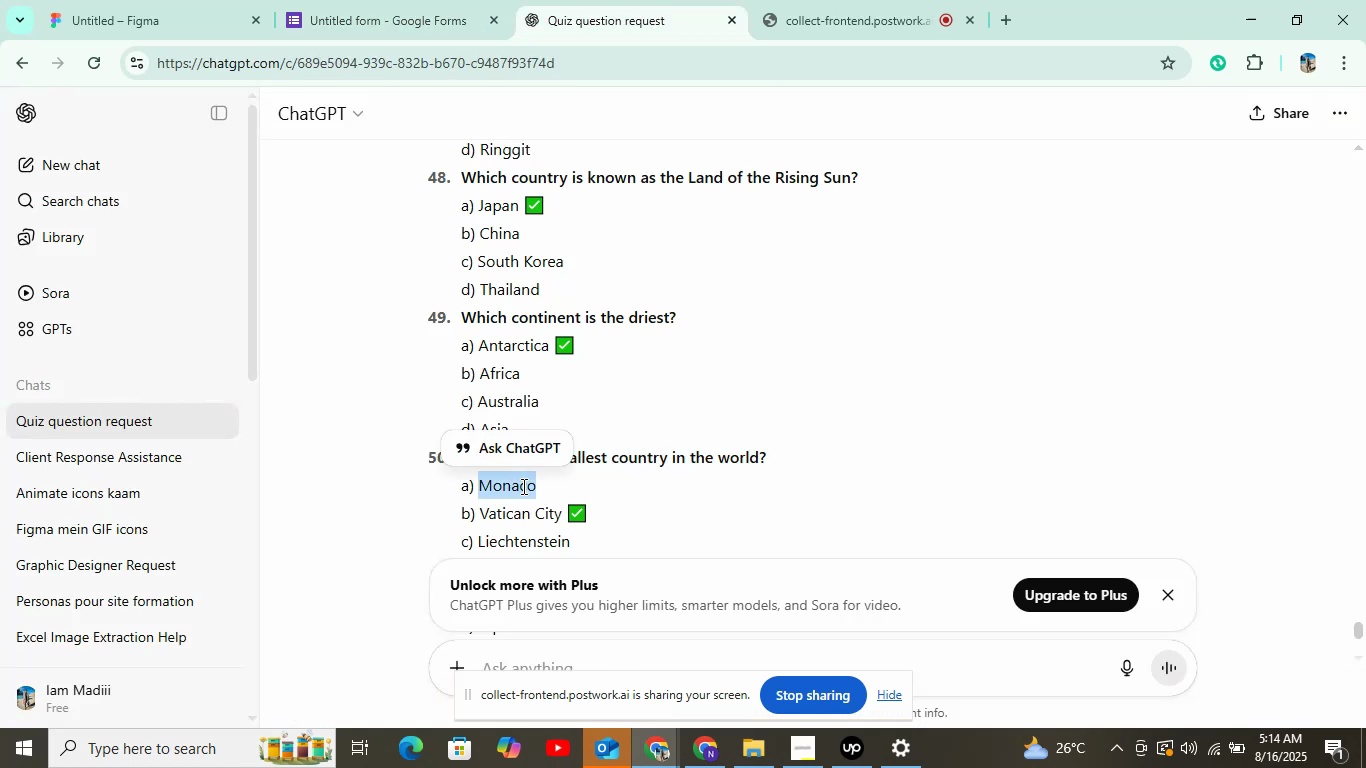 
left_click([349, 0])
 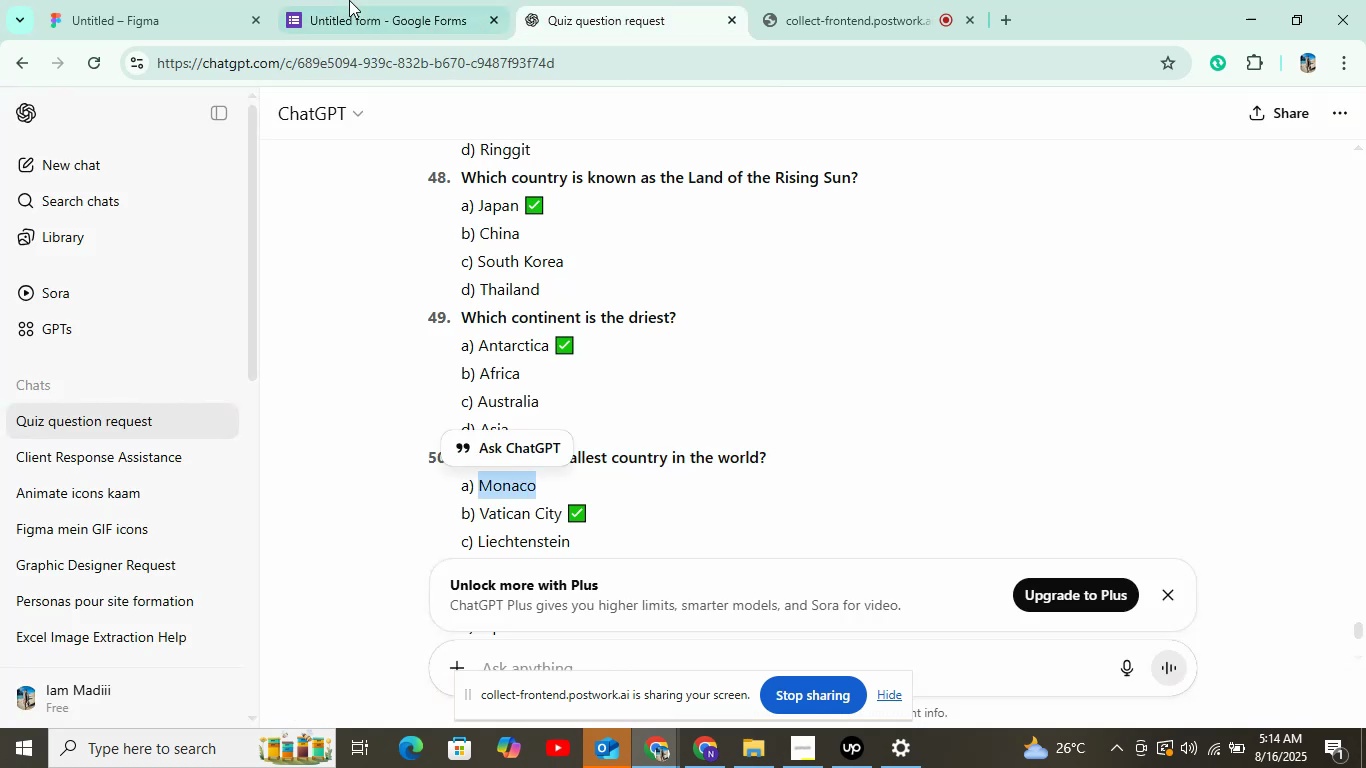 
key(Control+V)
 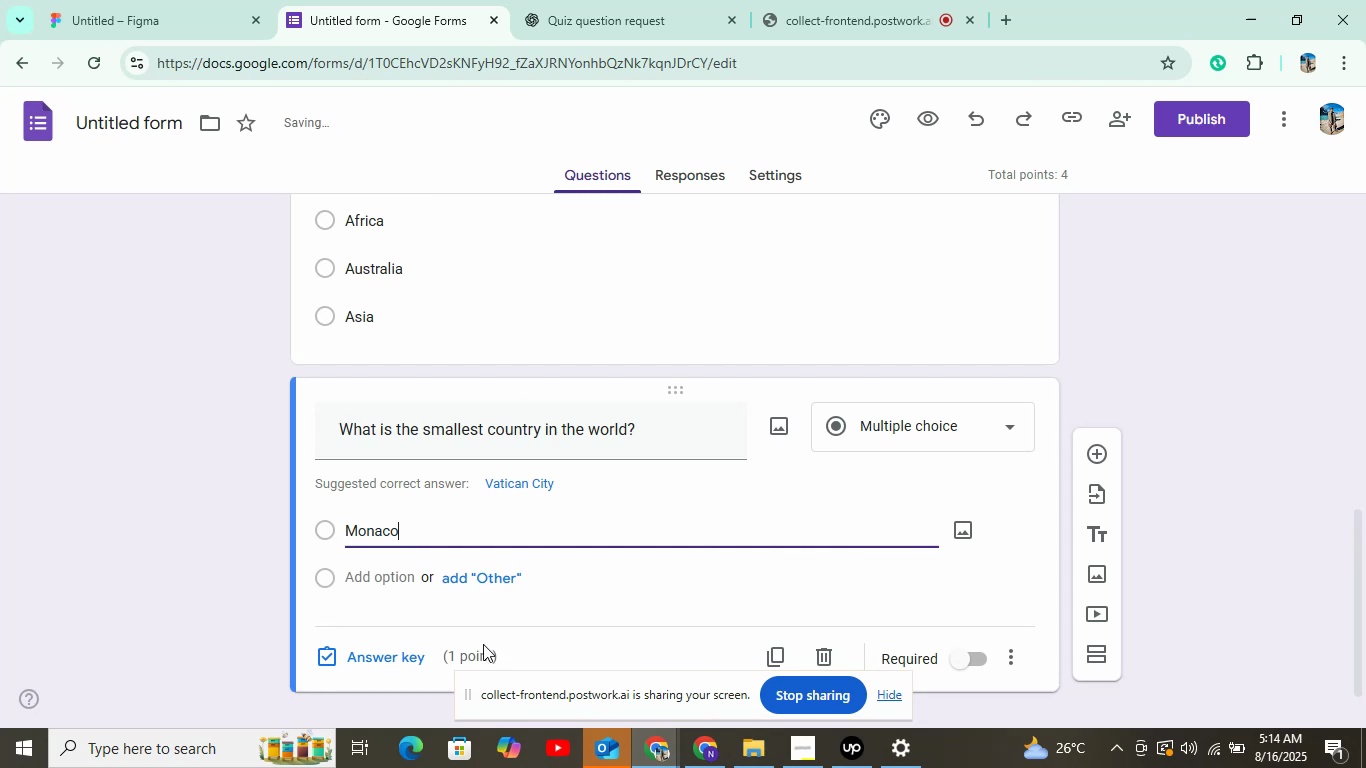 
left_click([403, 583])
 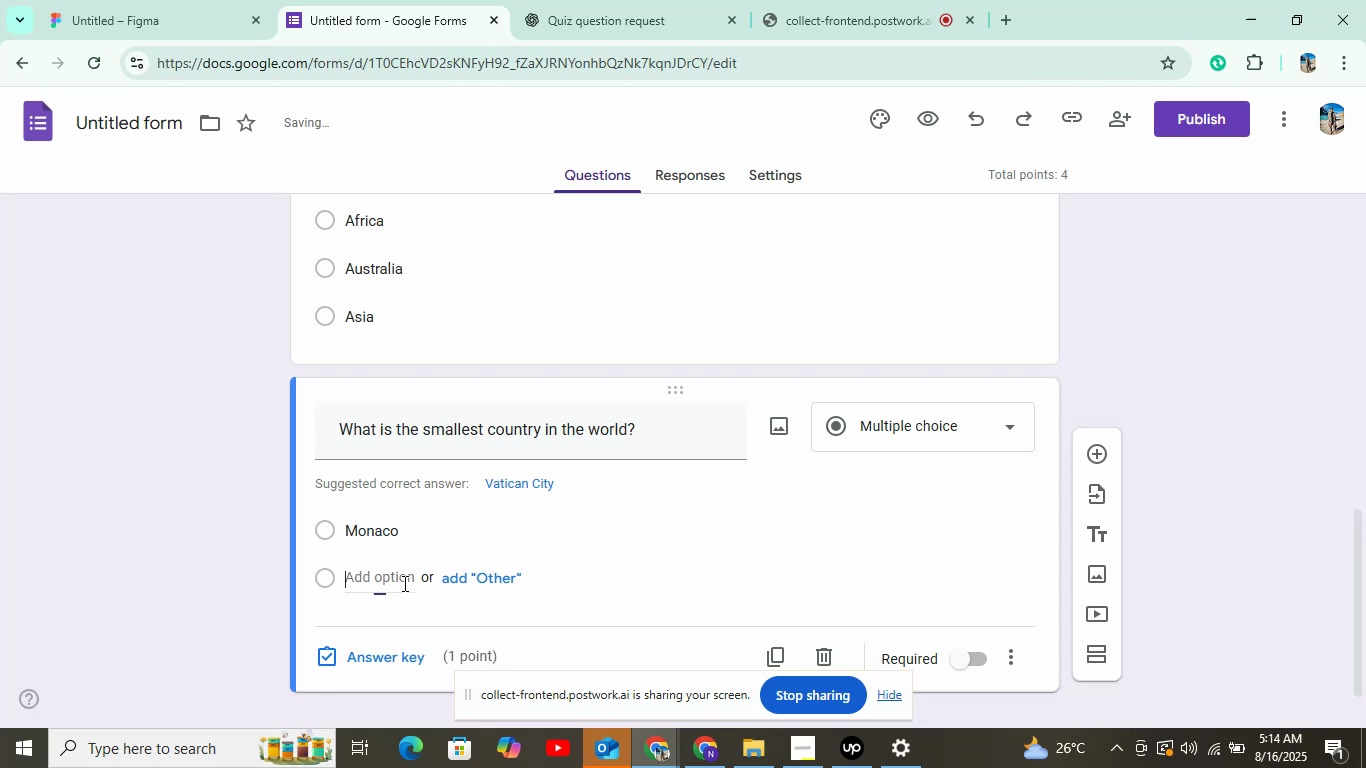 
left_click([658, 0])
 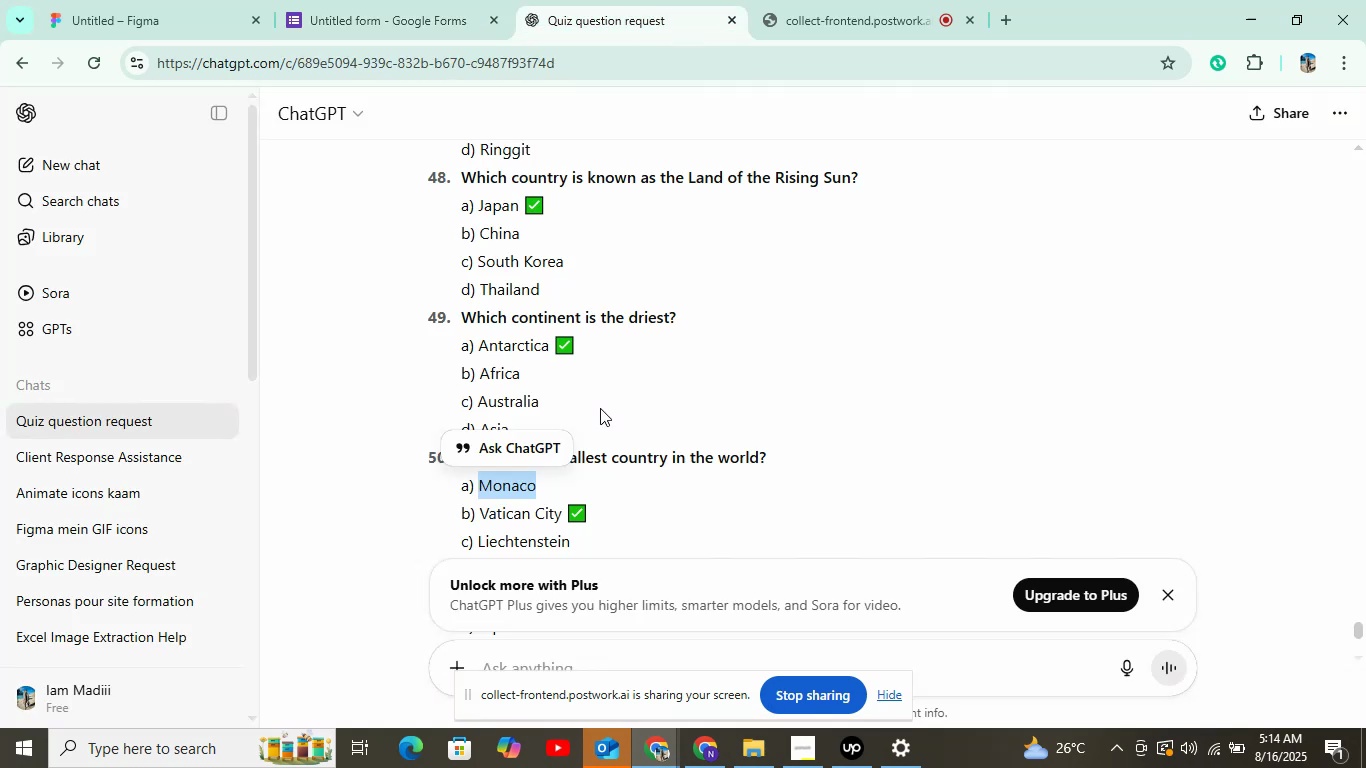 
double_click([524, 517])
 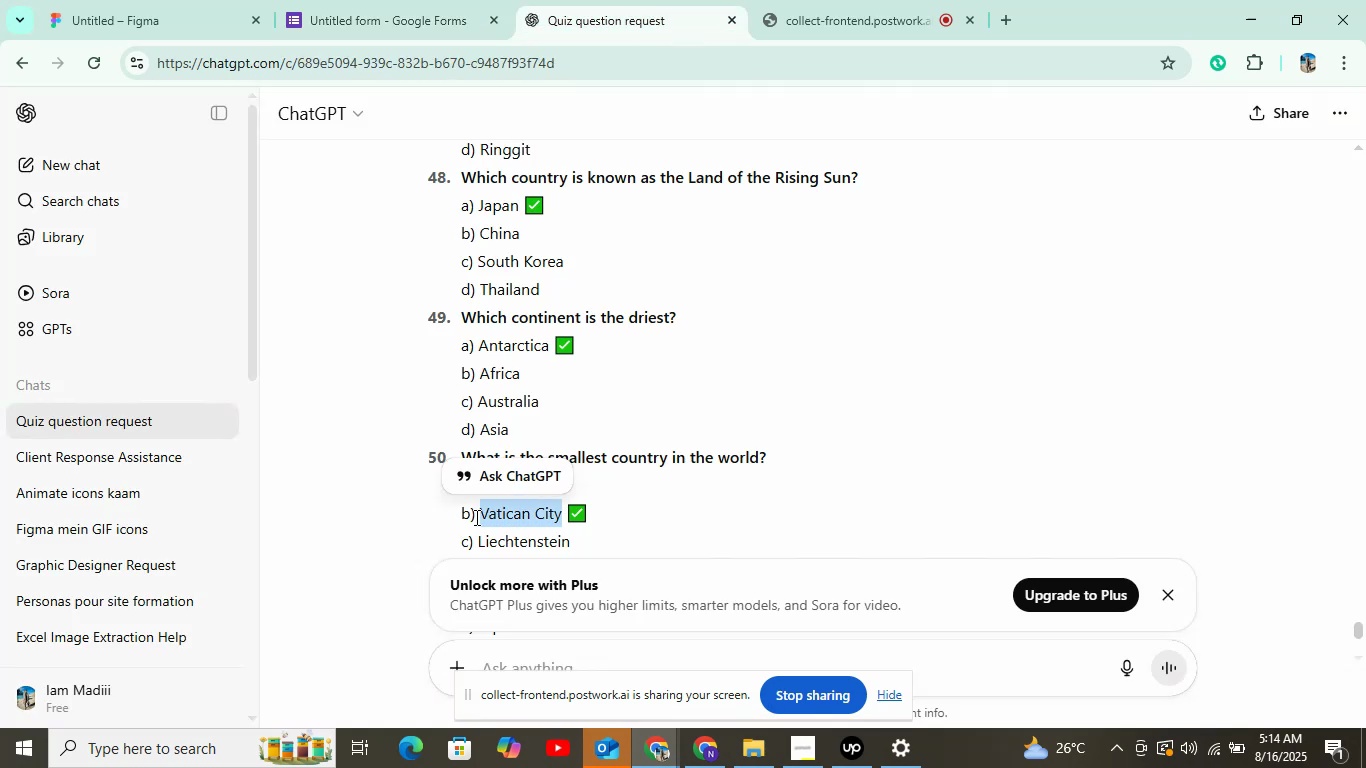 
key(Control+C)
 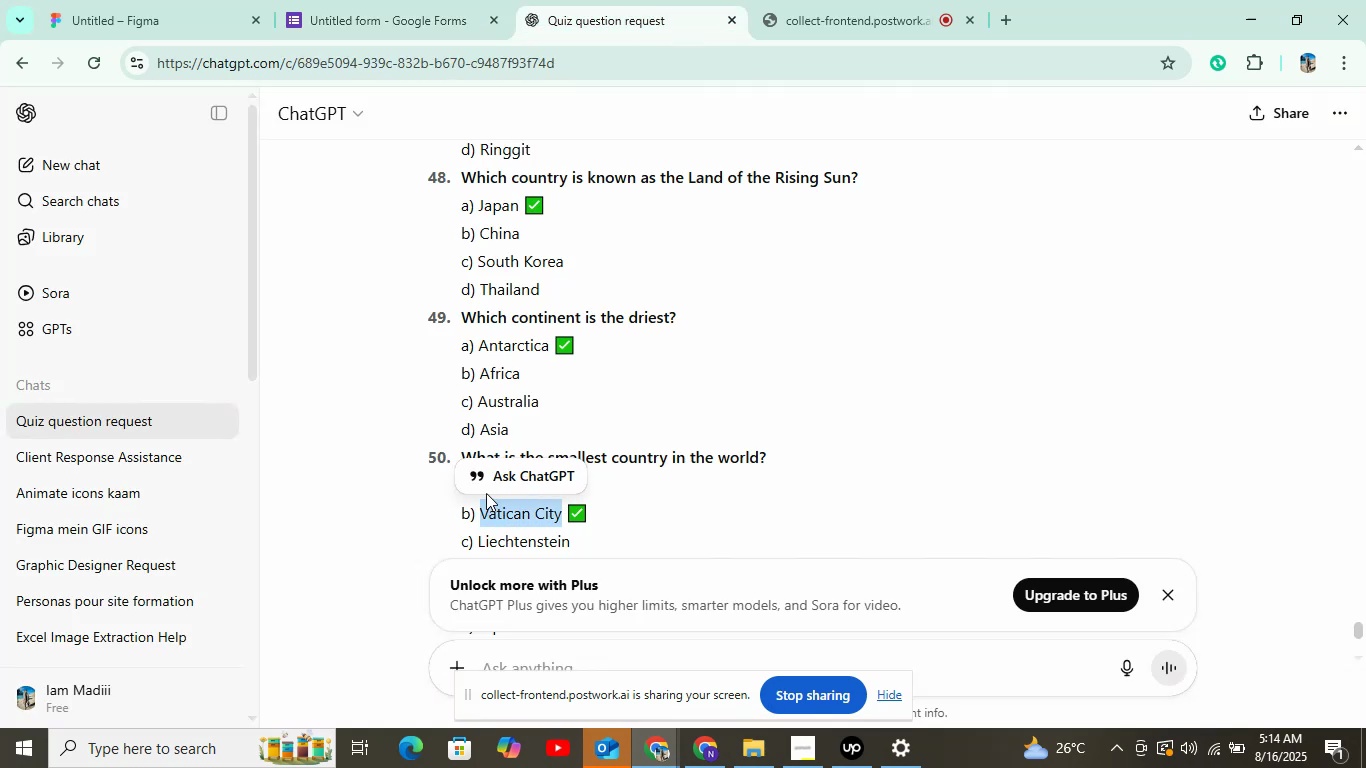 
left_click([392, 14])
 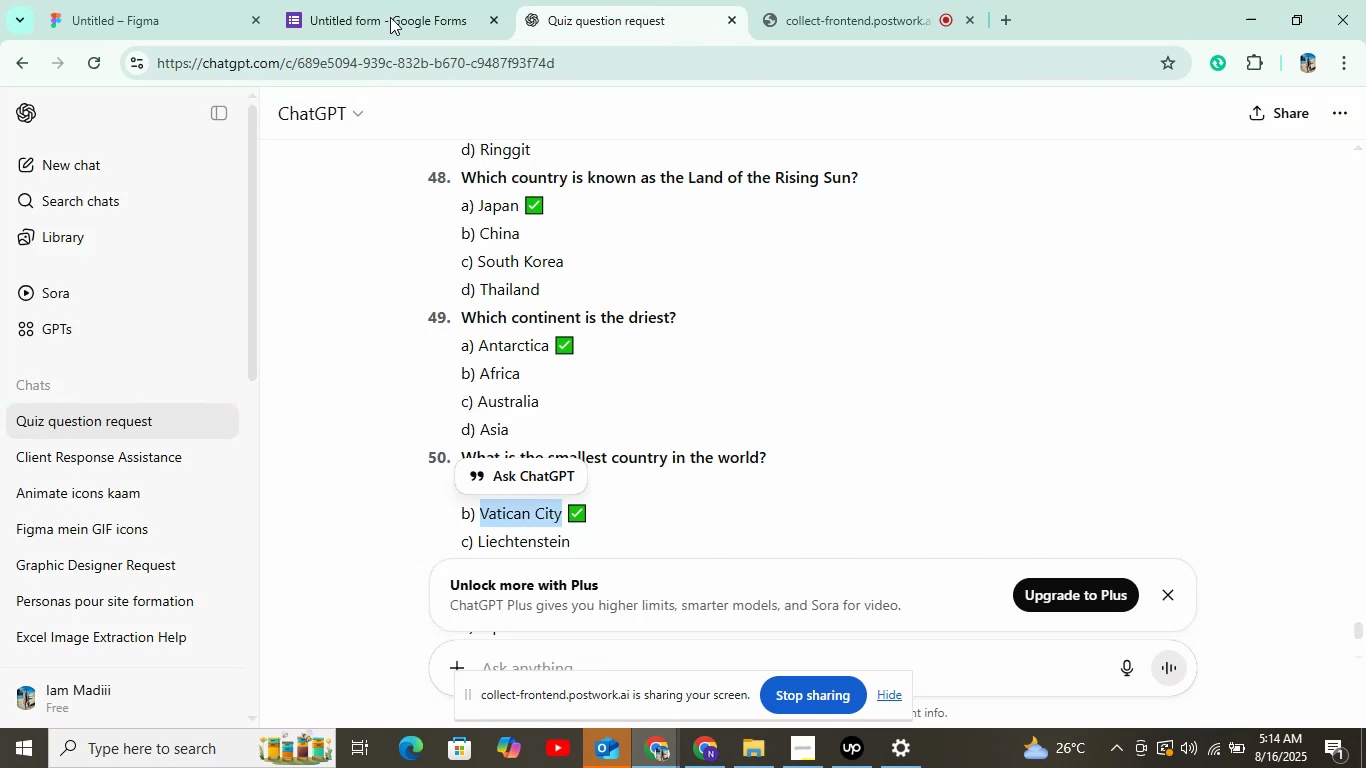 
key(Control+V)
 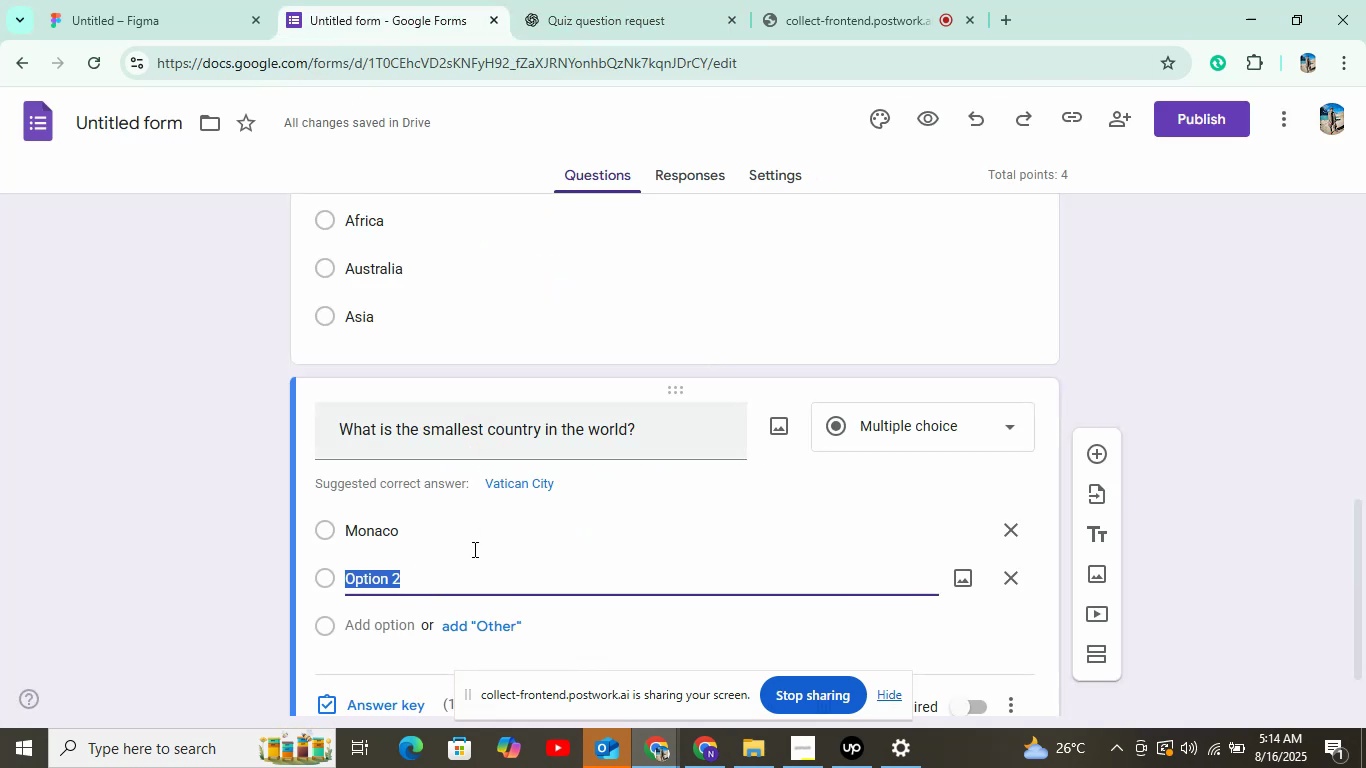 
left_click([402, 592])
 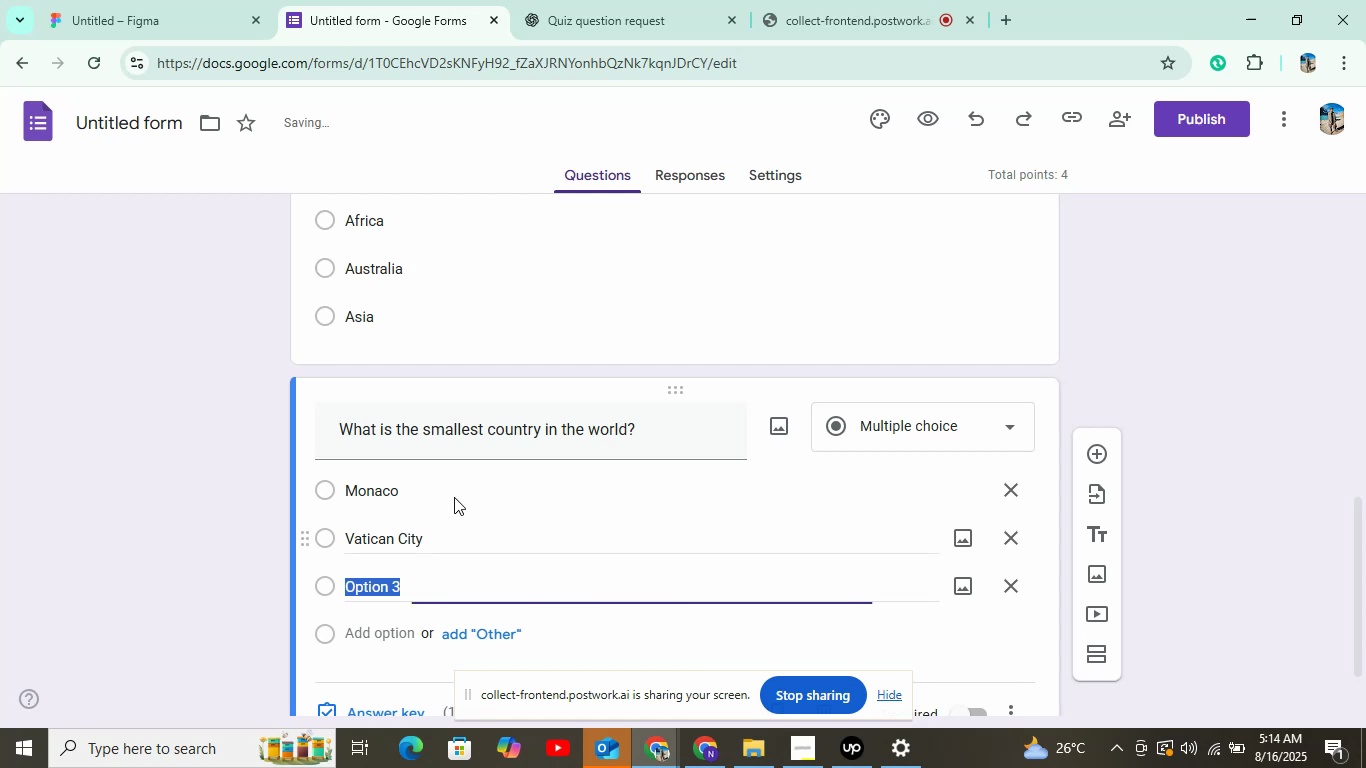 
left_click([581, 23])
 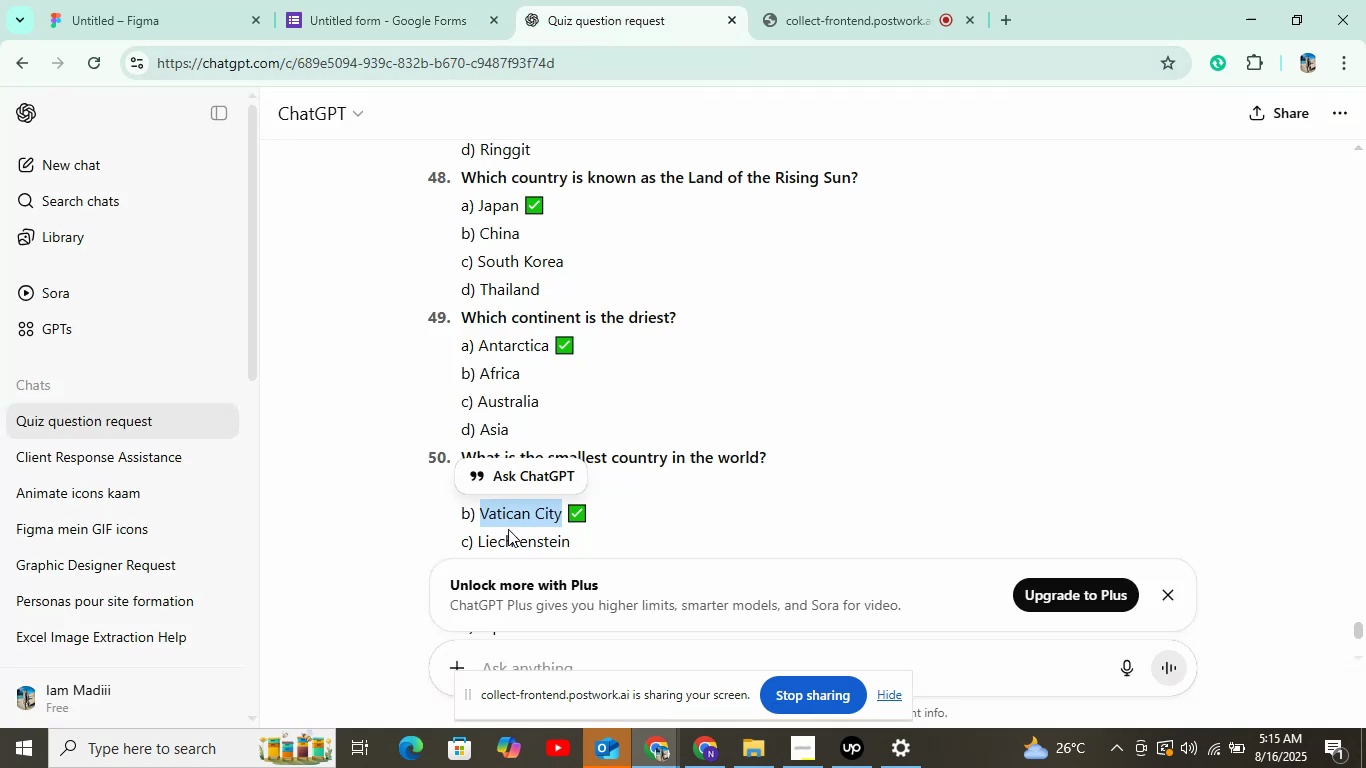 
double_click([508, 534])
 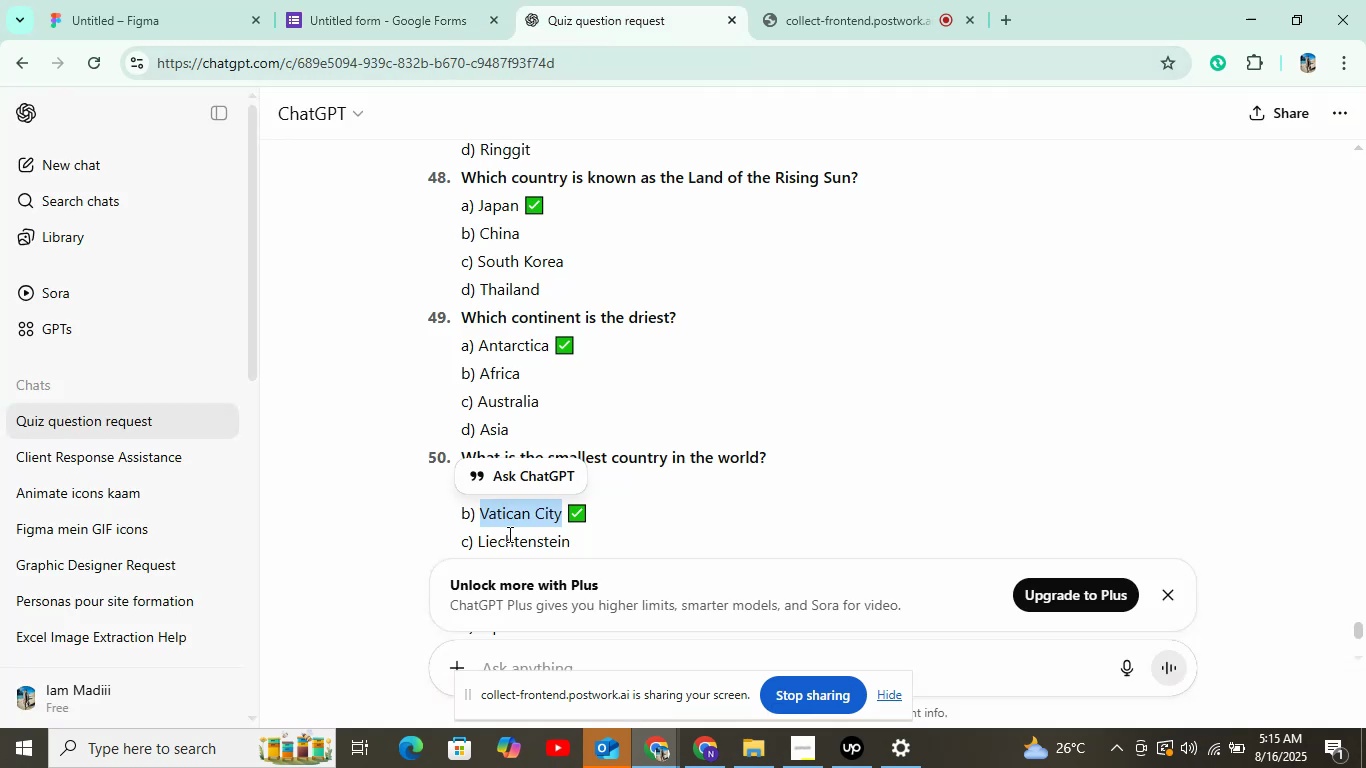 
key(Control+C)
 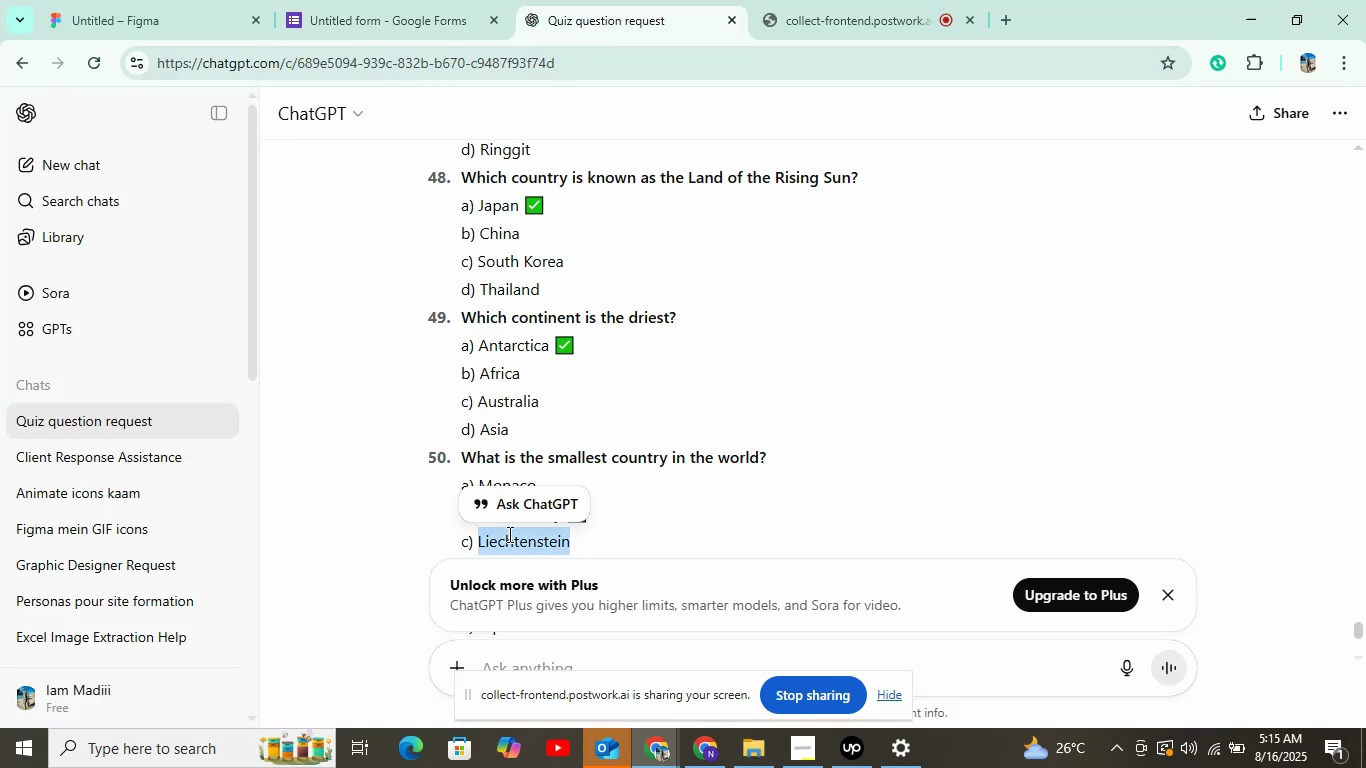 
left_click([398, 0])
 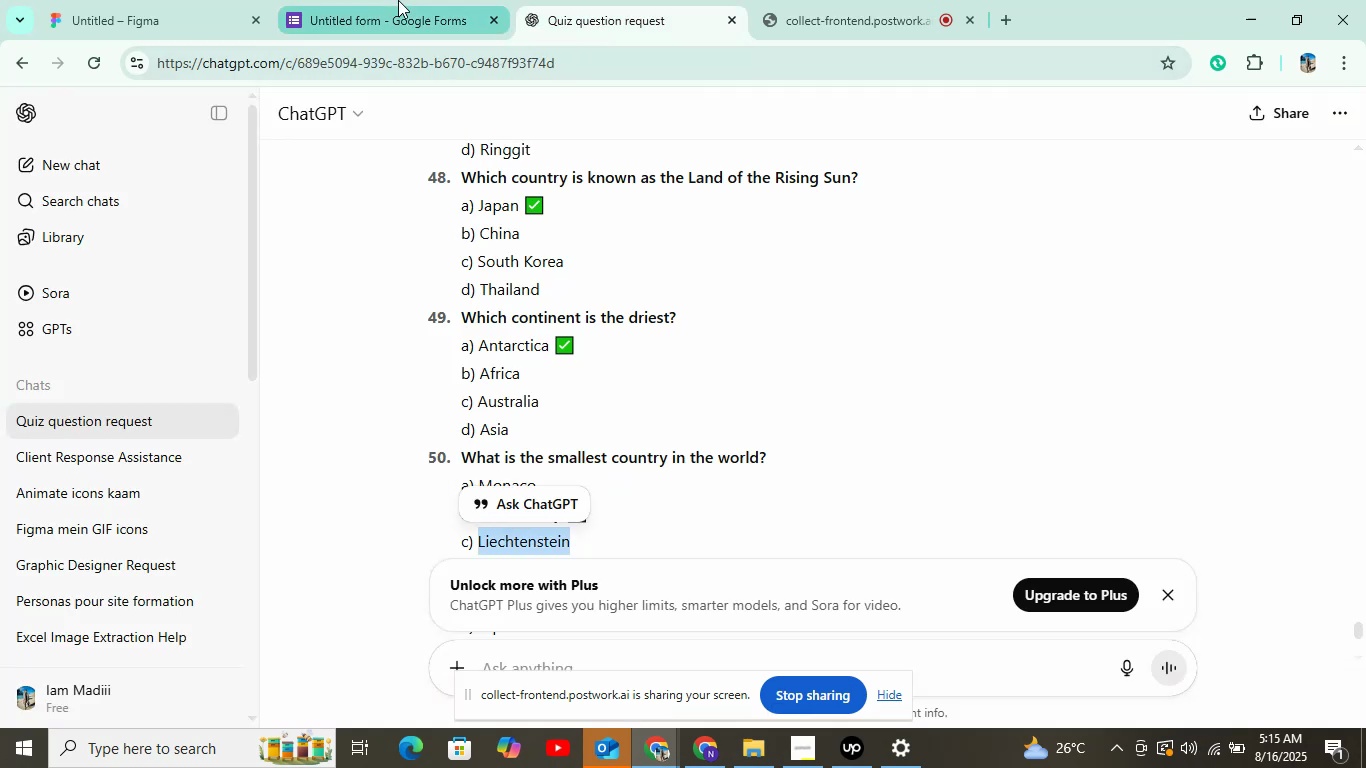 
key(Control+V)
 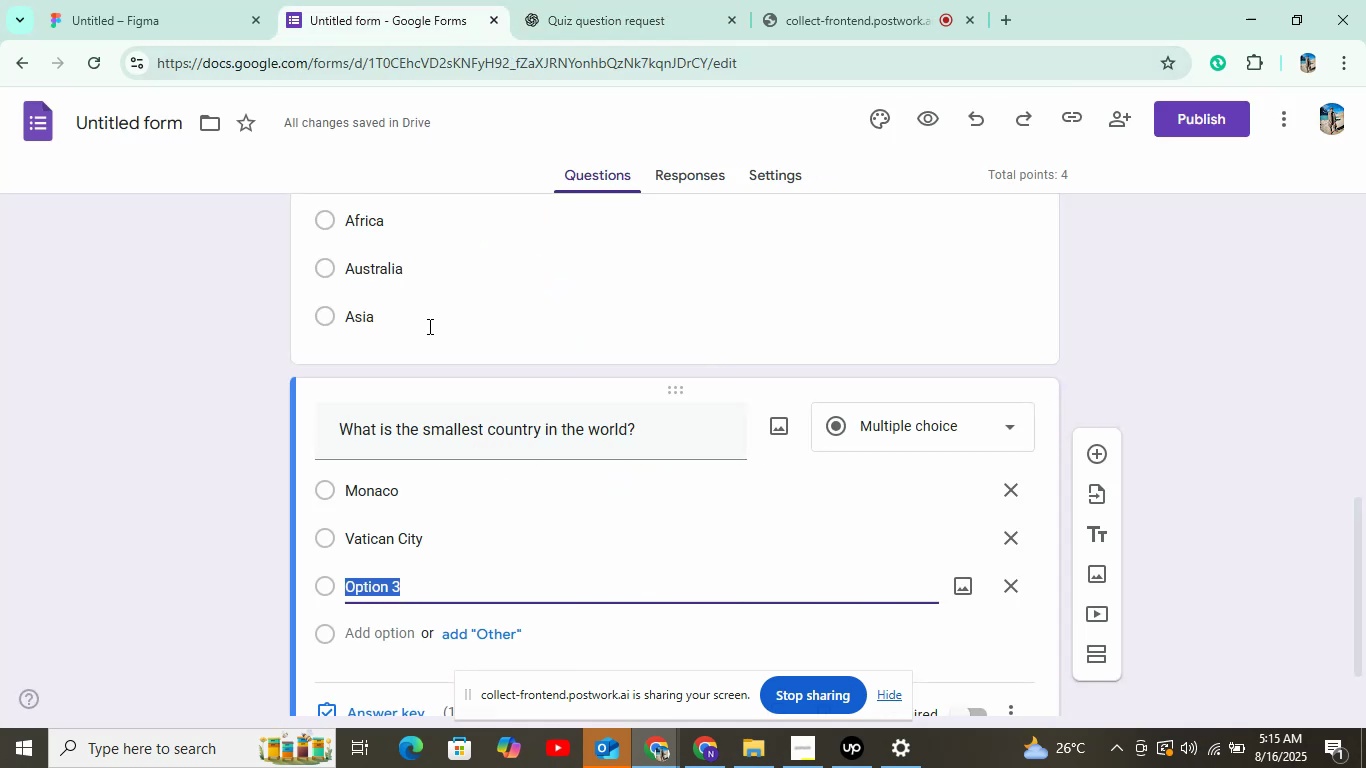 
scroll: coordinate [425, 457], scroll_direction: down, amount: 5.0
 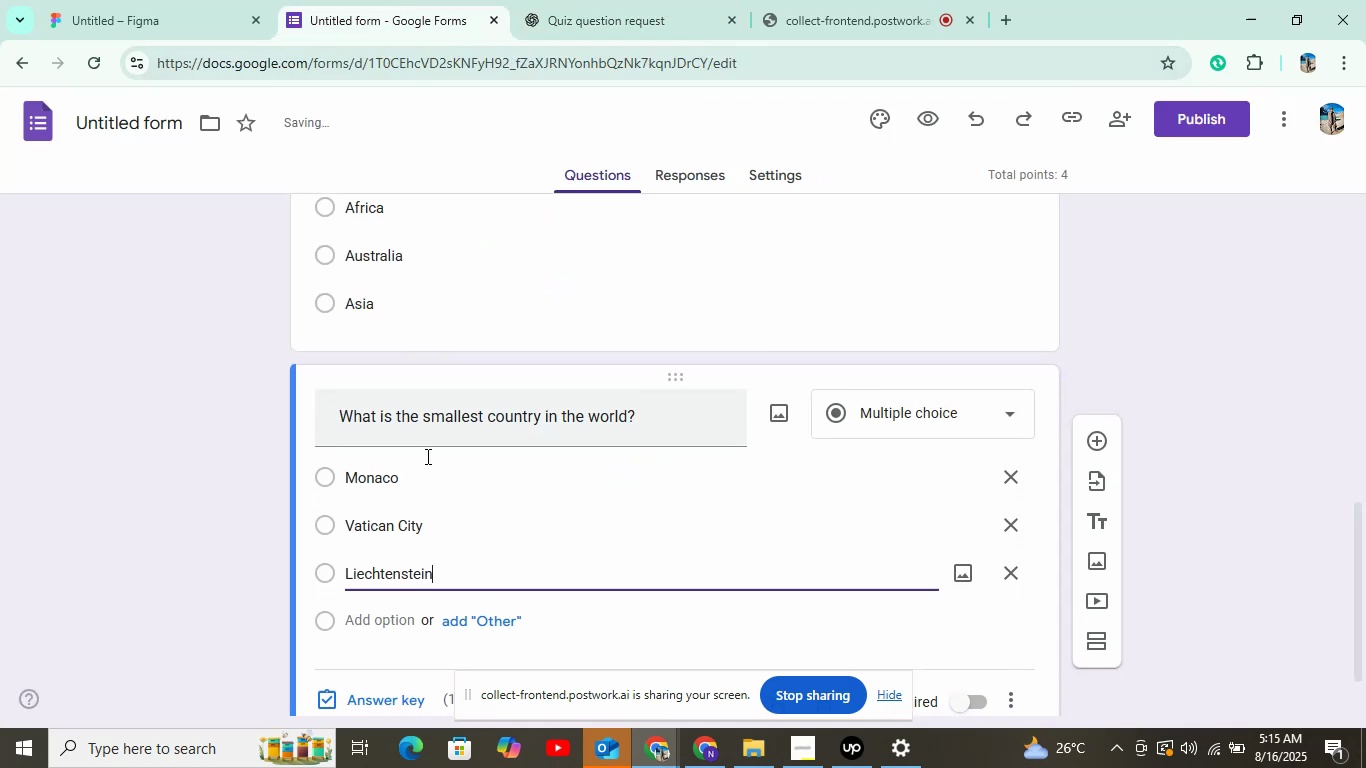 
left_click([391, 527])
 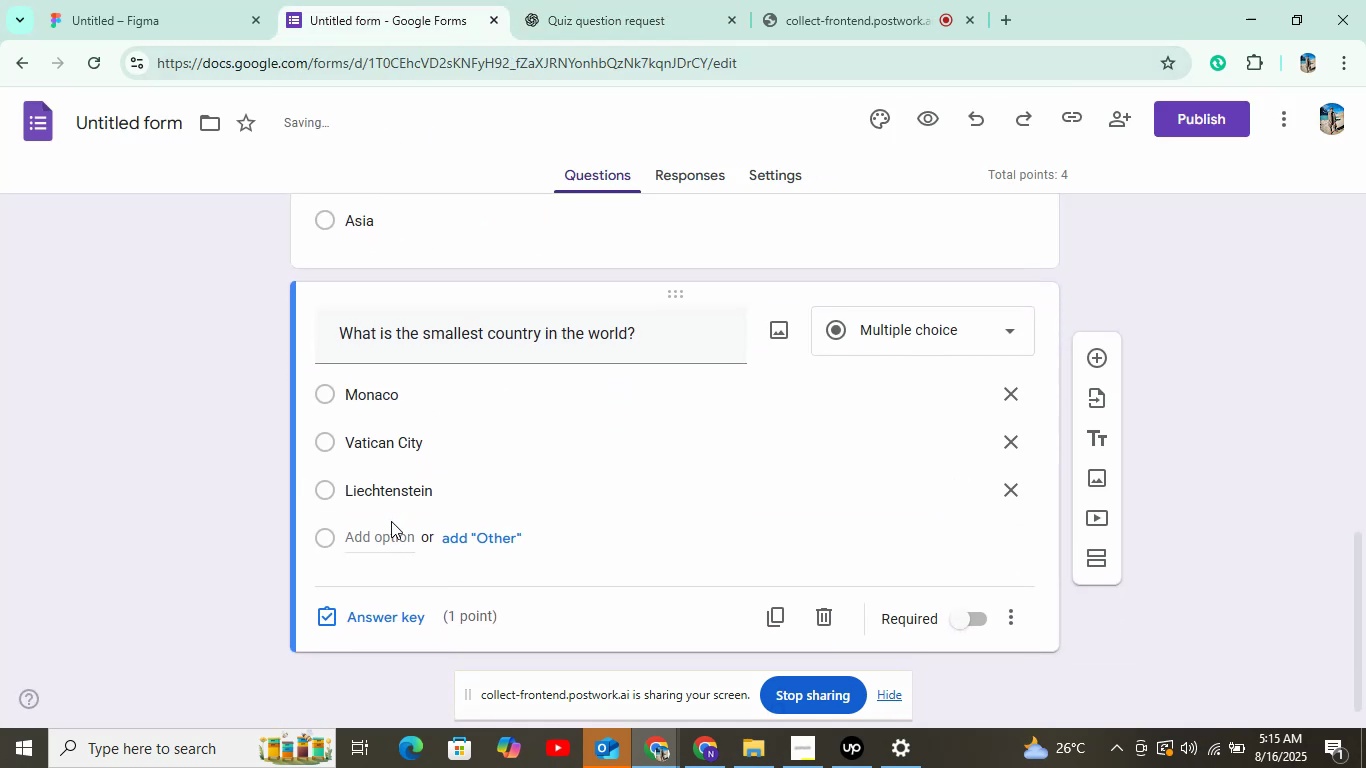 
left_click([369, 549])
 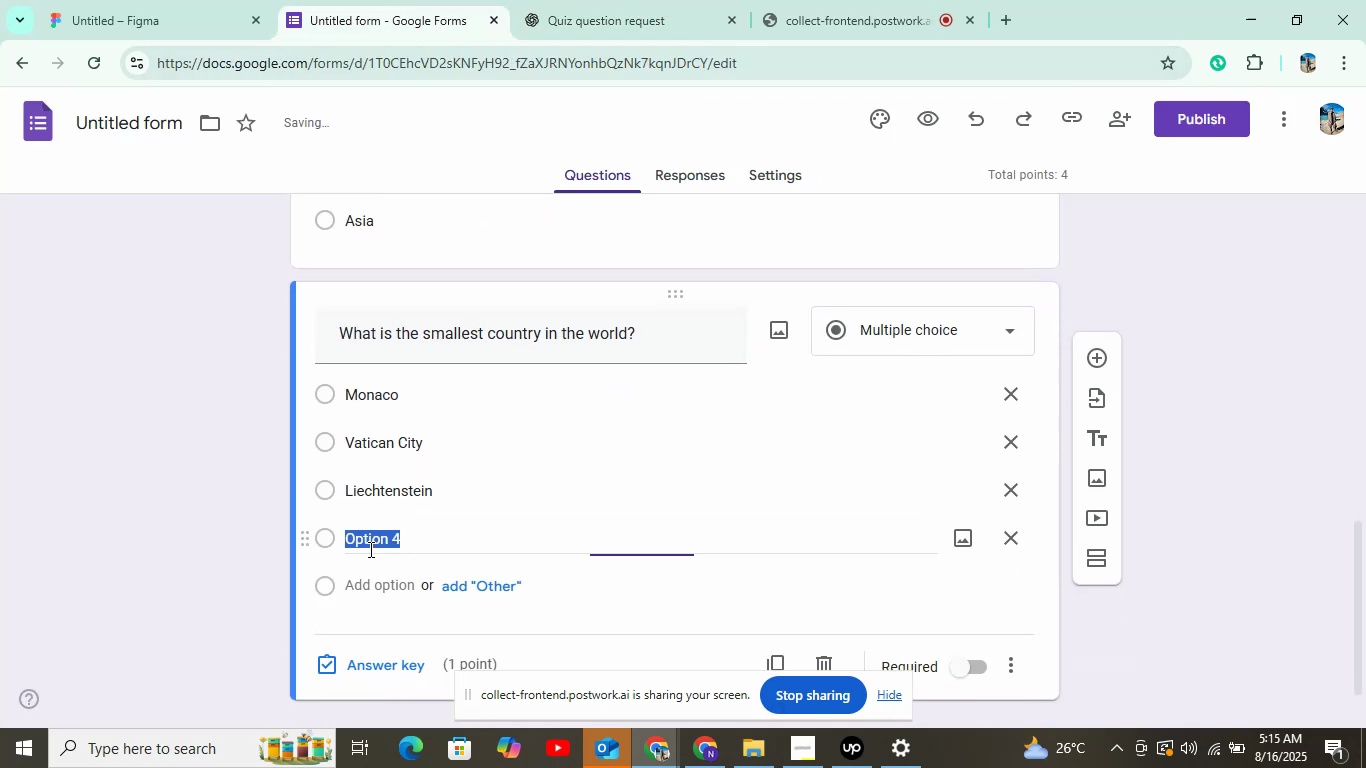 
left_click([627, 0])
 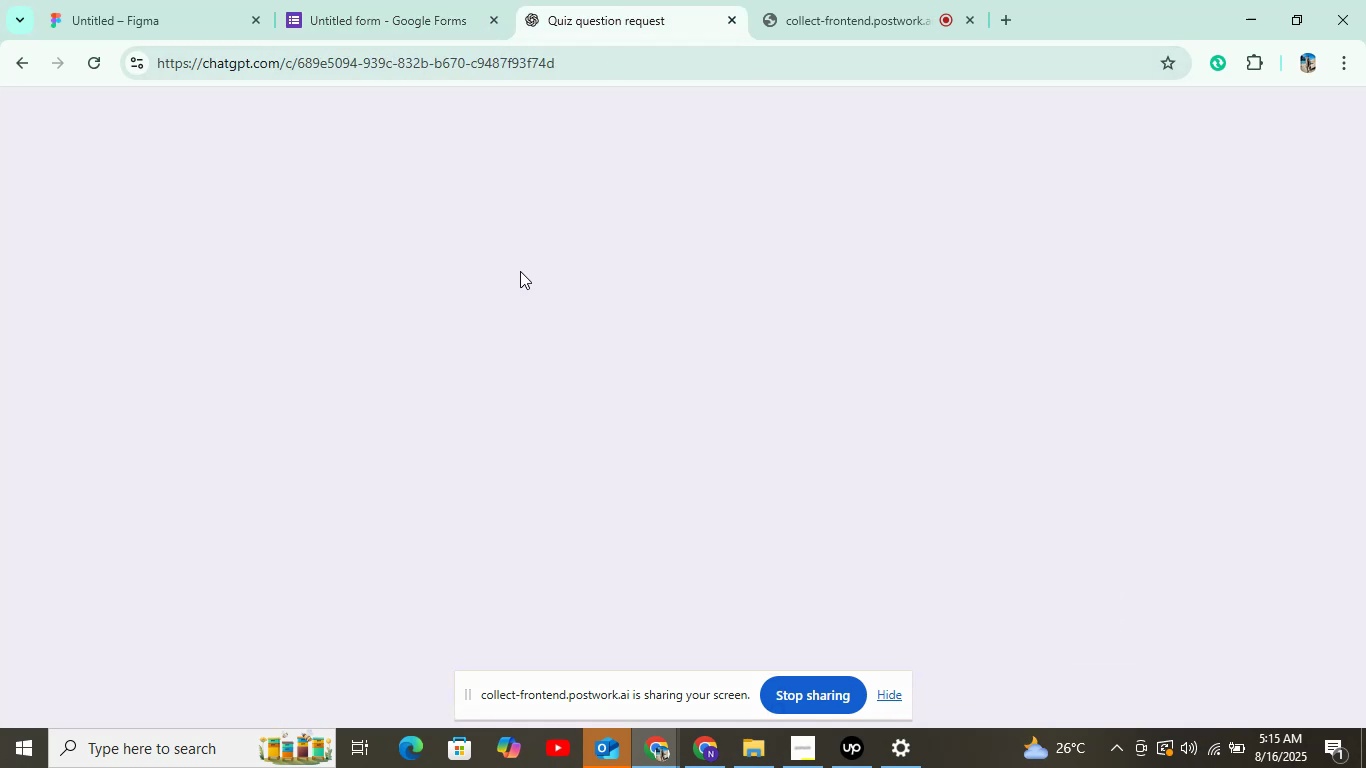 
scroll: coordinate [541, 512], scroll_direction: down, amount: 1.0
 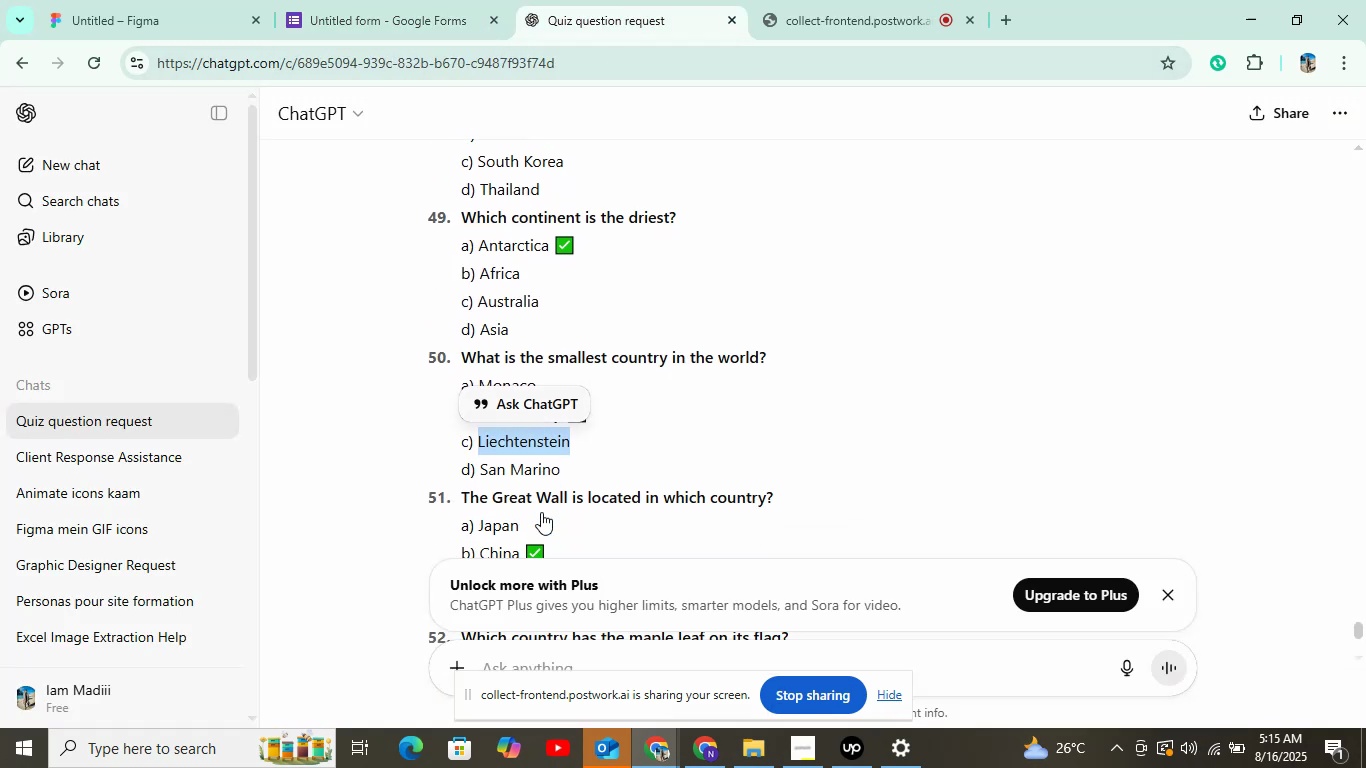 
double_click([543, 475])
 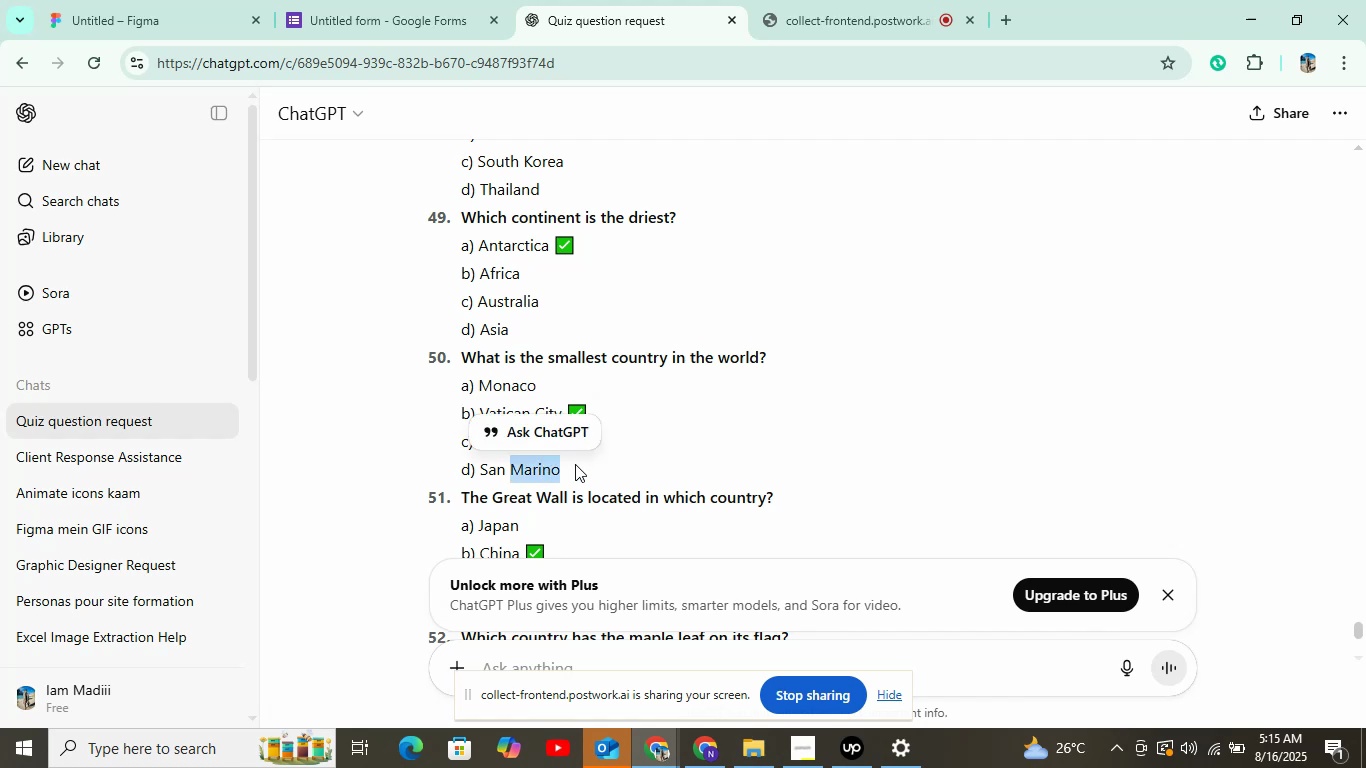 
left_click([566, 468])
 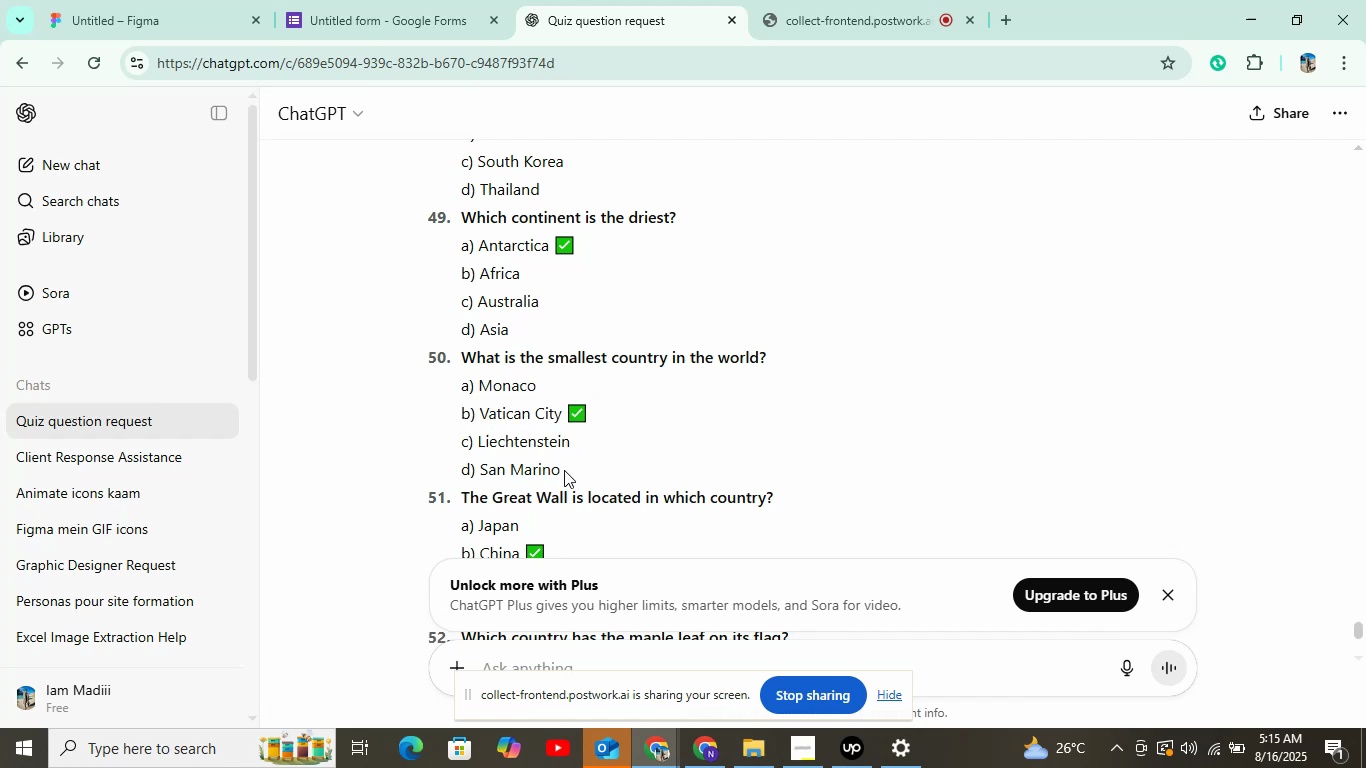 
mouse_move([523, 471])
 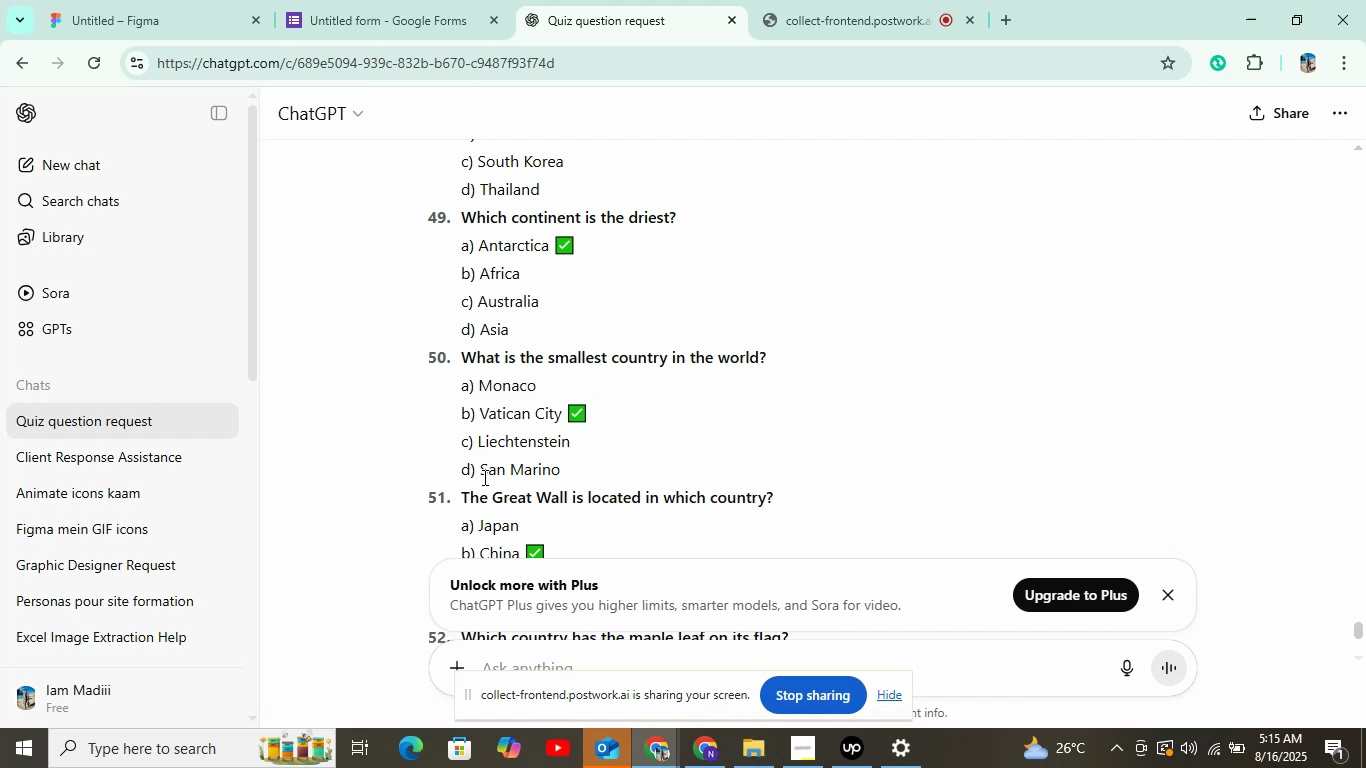 
key(Control+C)
 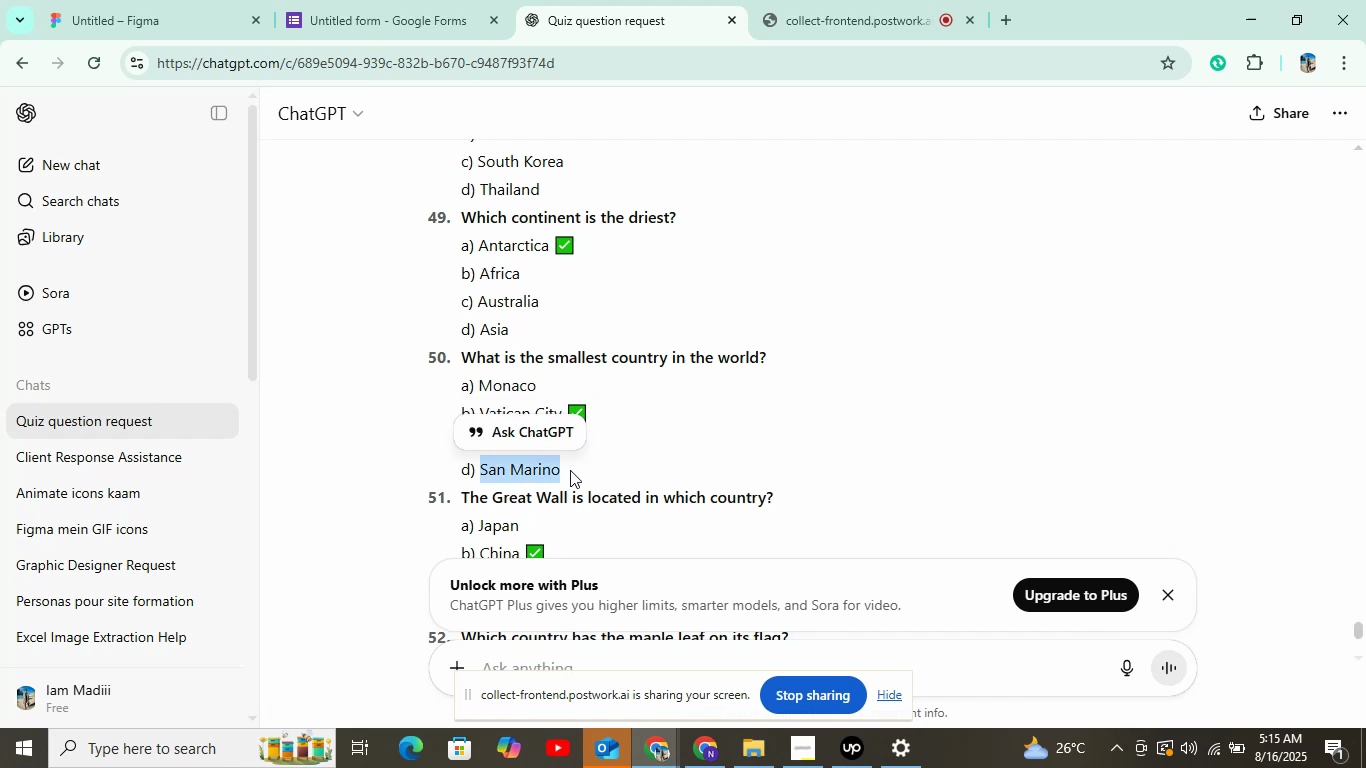 
left_click([403, 9])
 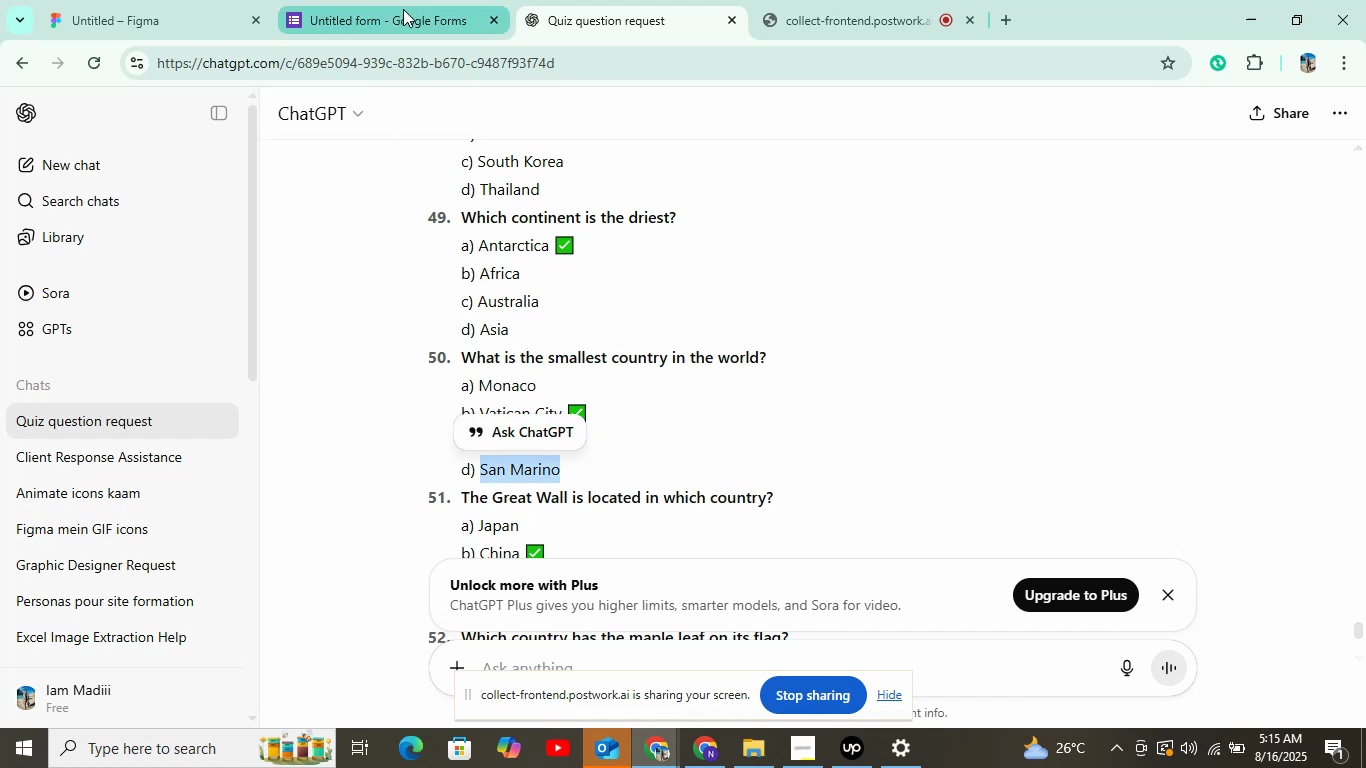 
key(Control+V)
 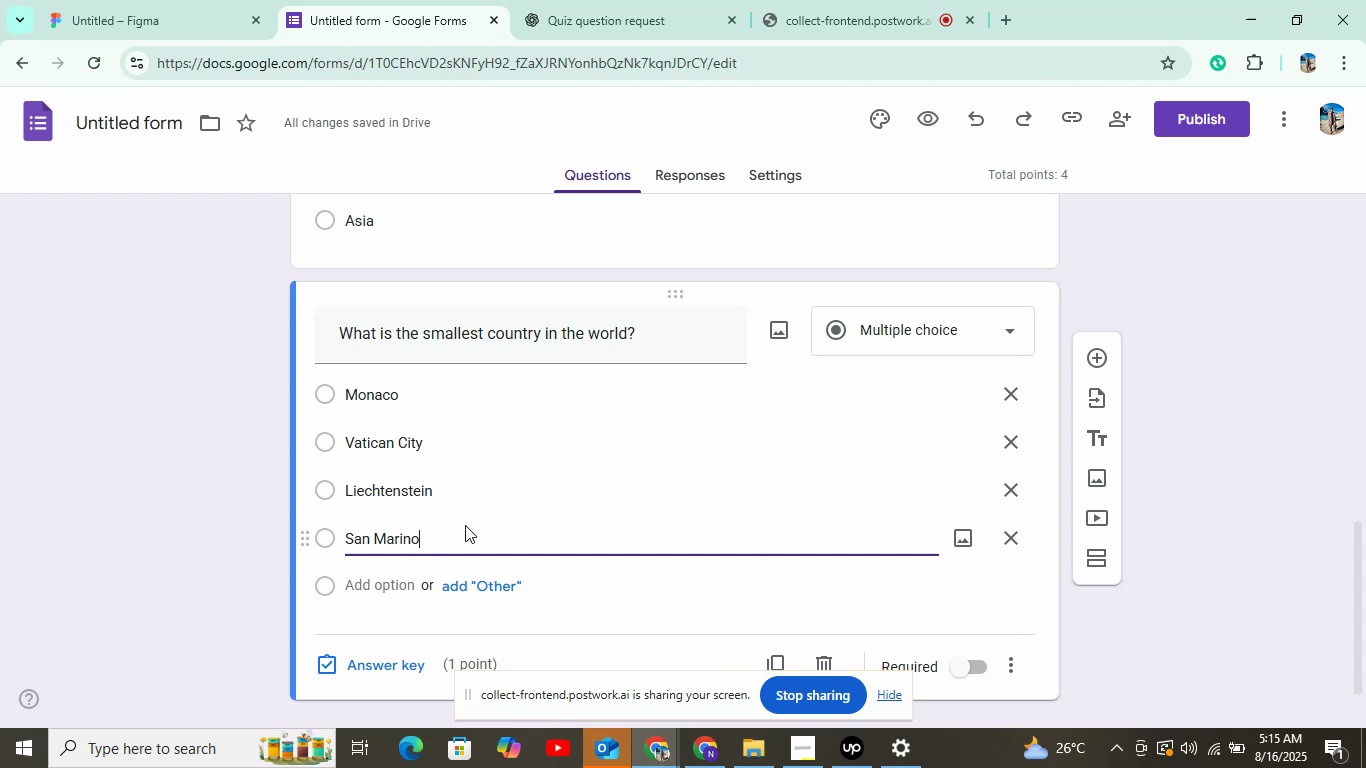 
wait(12.29)
 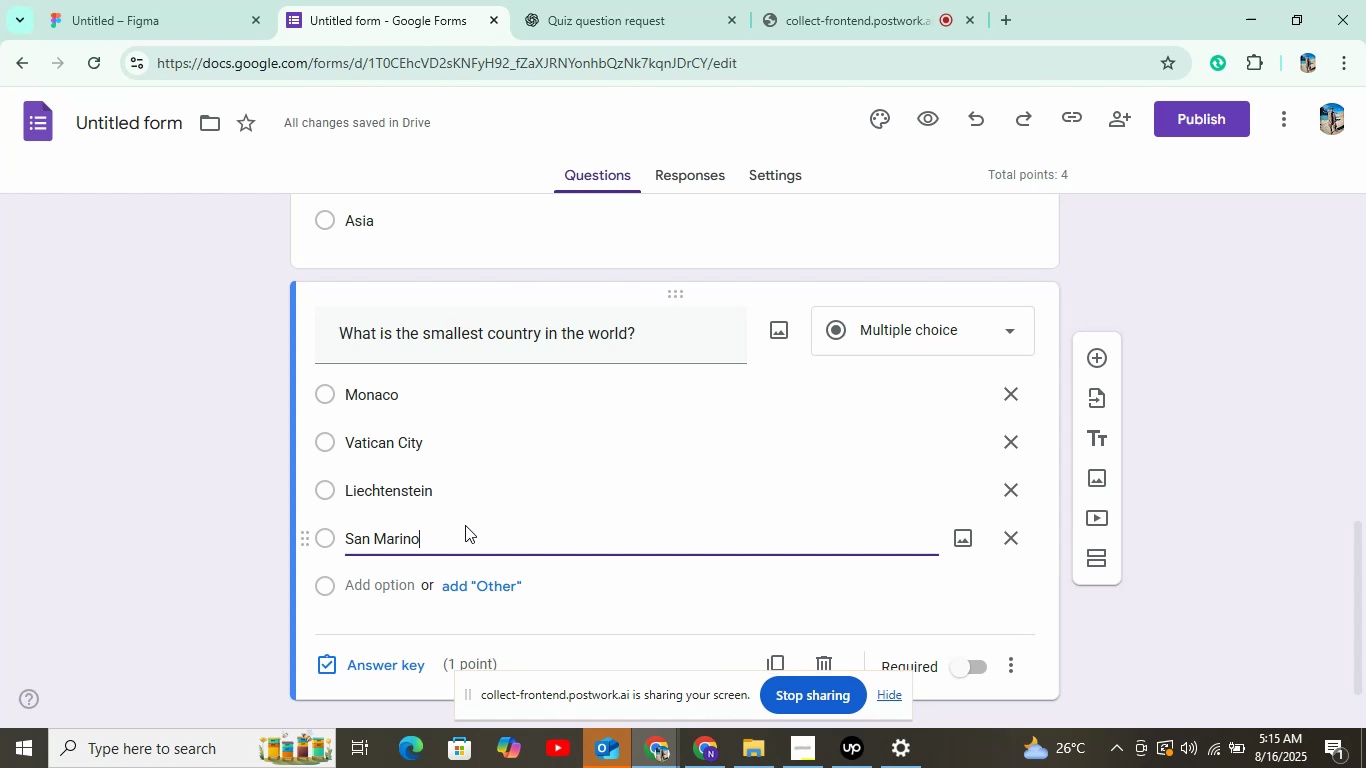 
left_click([588, 0])
 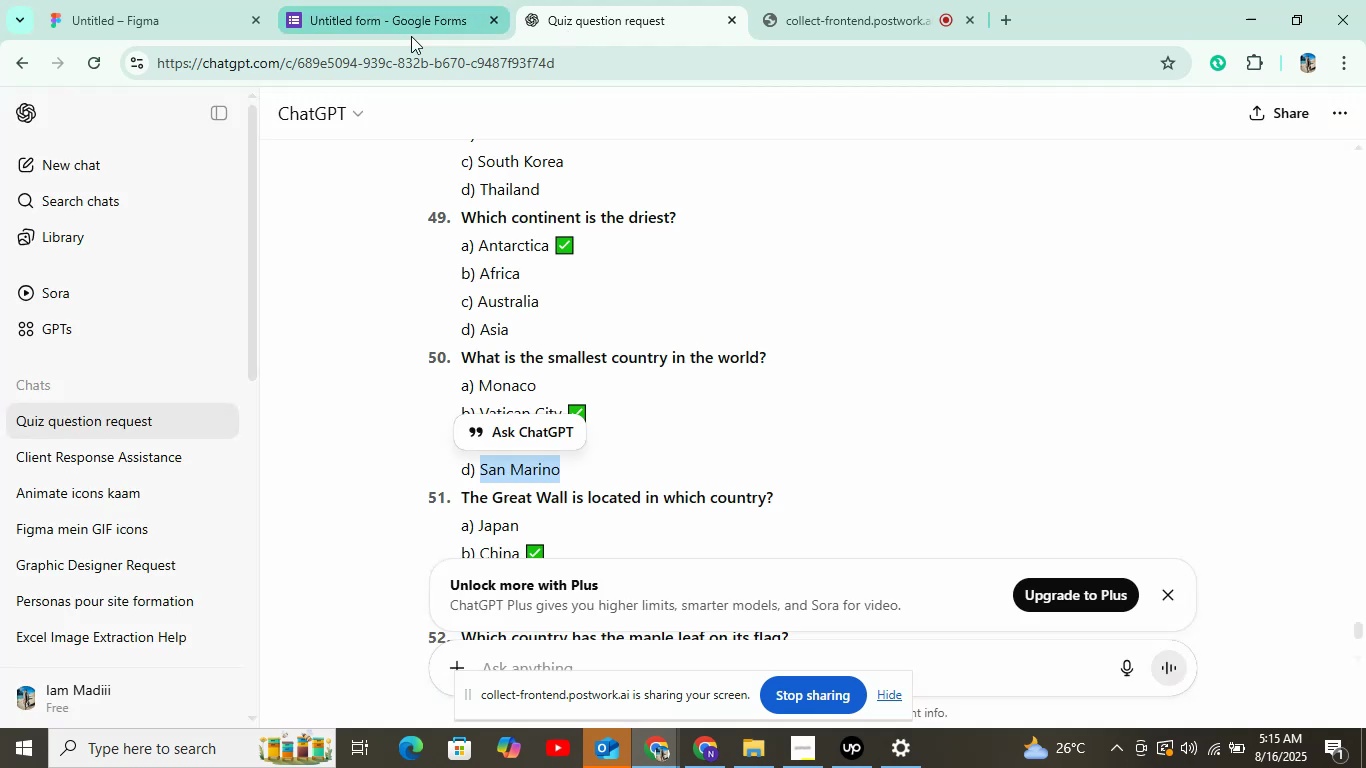 
left_click([392, 36])
 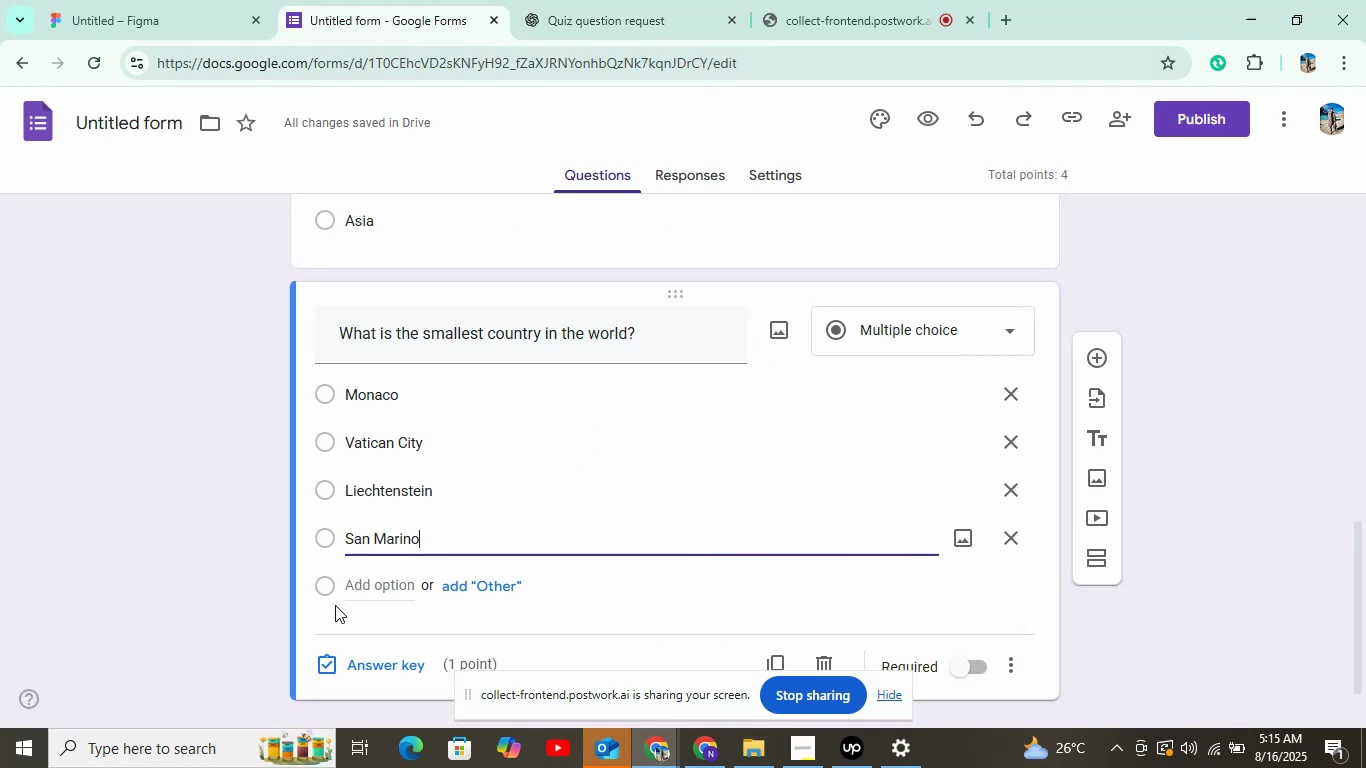 
left_click([387, 679])
 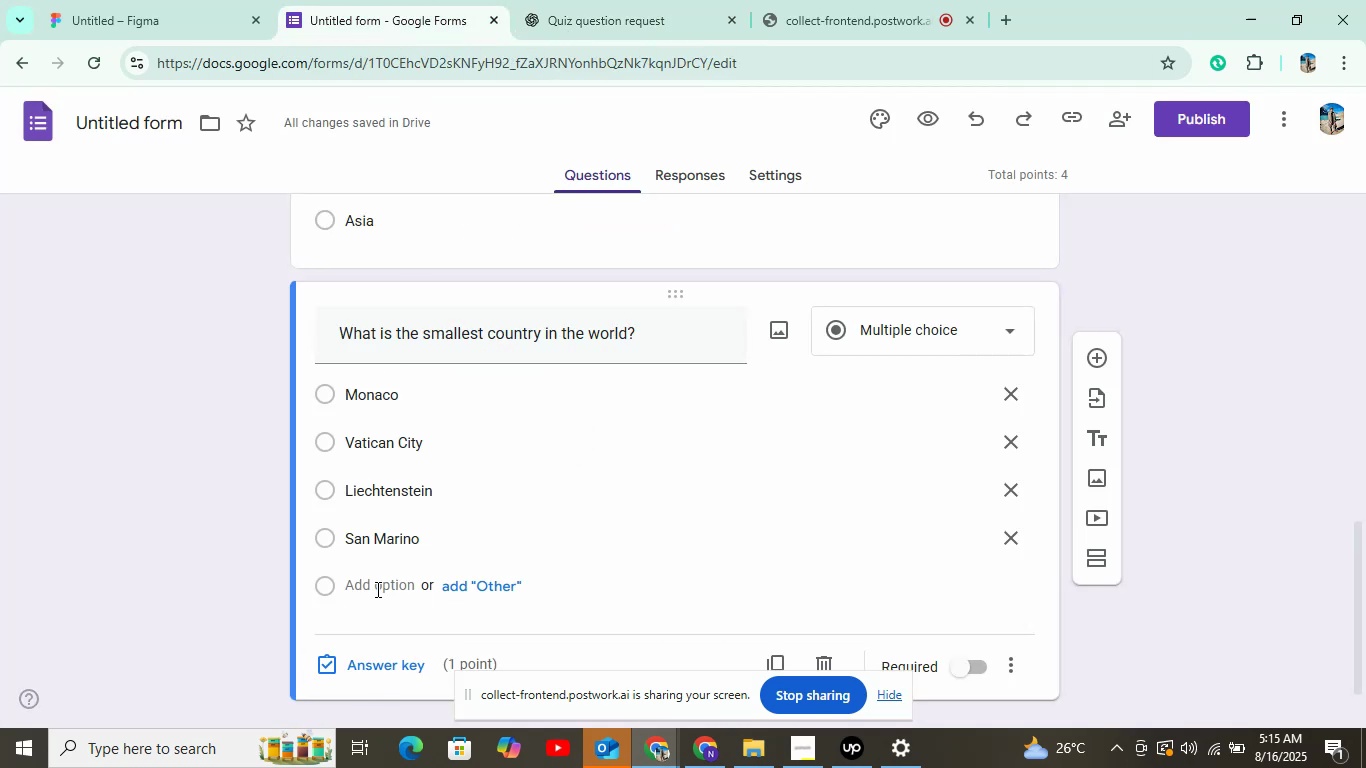 
left_click([359, 656])
 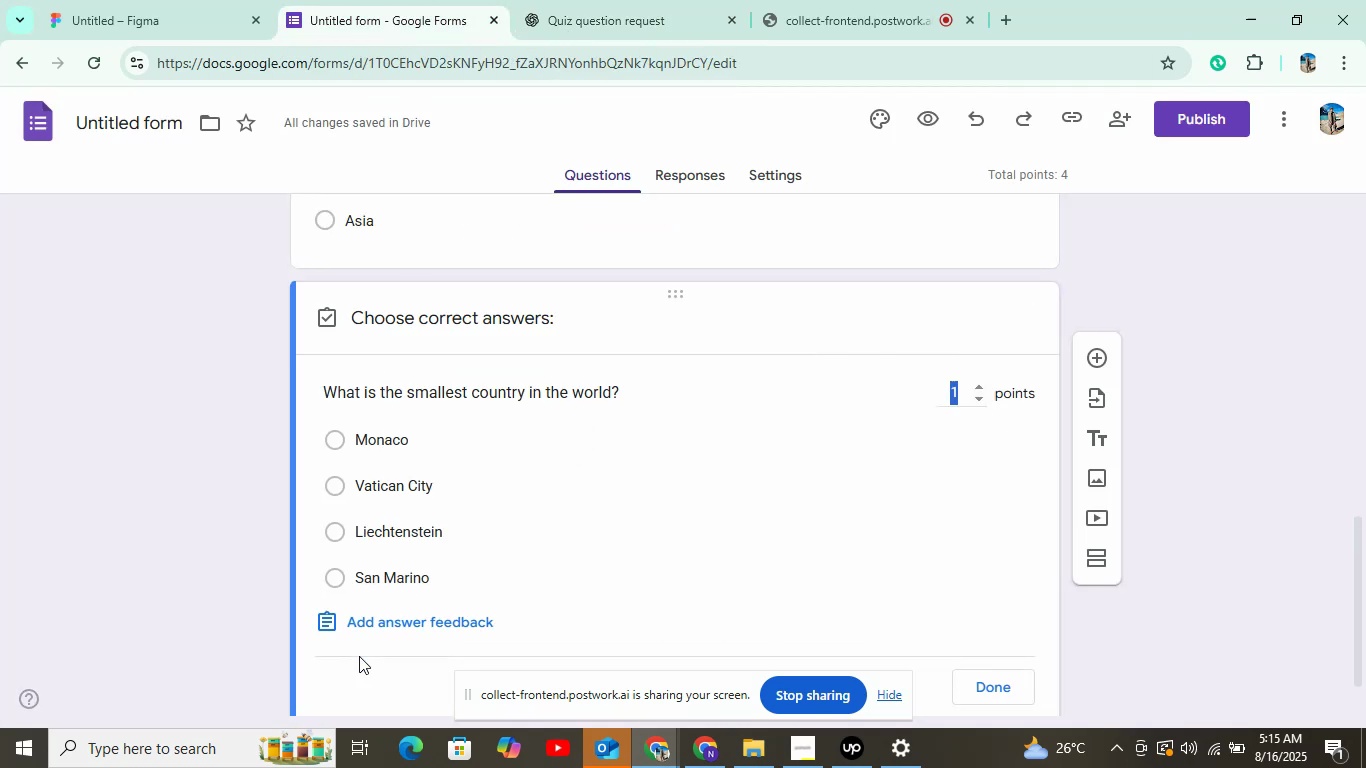 
left_click([393, 488])
 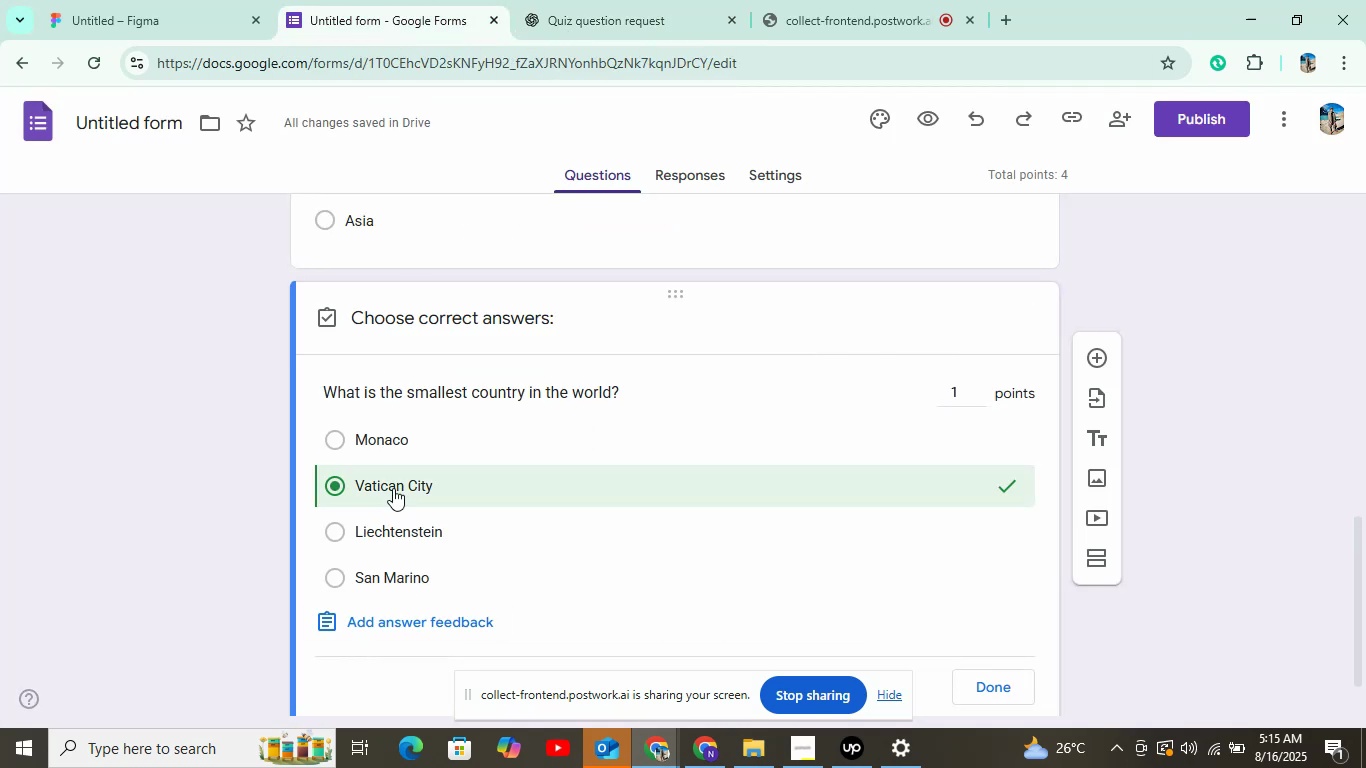 
left_click([989, 684])
 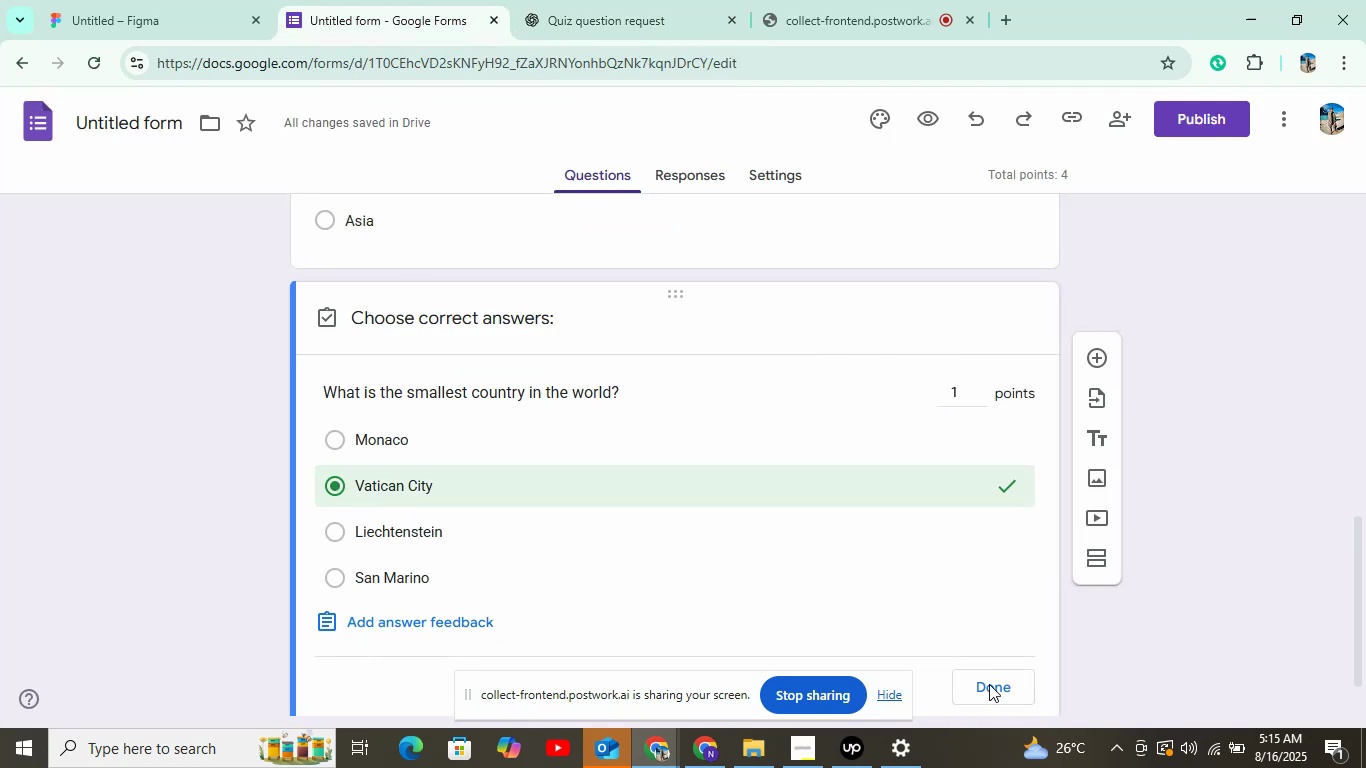 
scroll: coordinate [997, 649], scroll_direction: down, amount: 4.0
 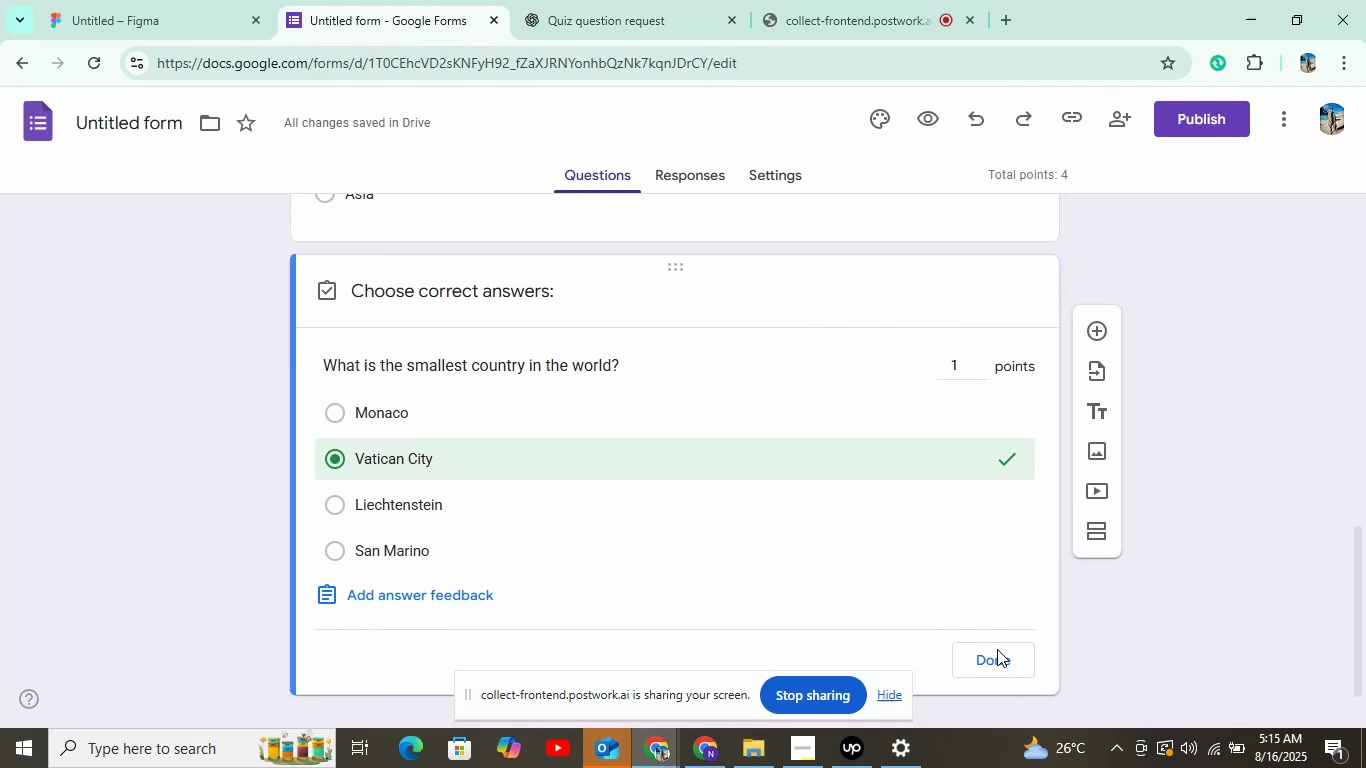 
left_click([986, 624])
 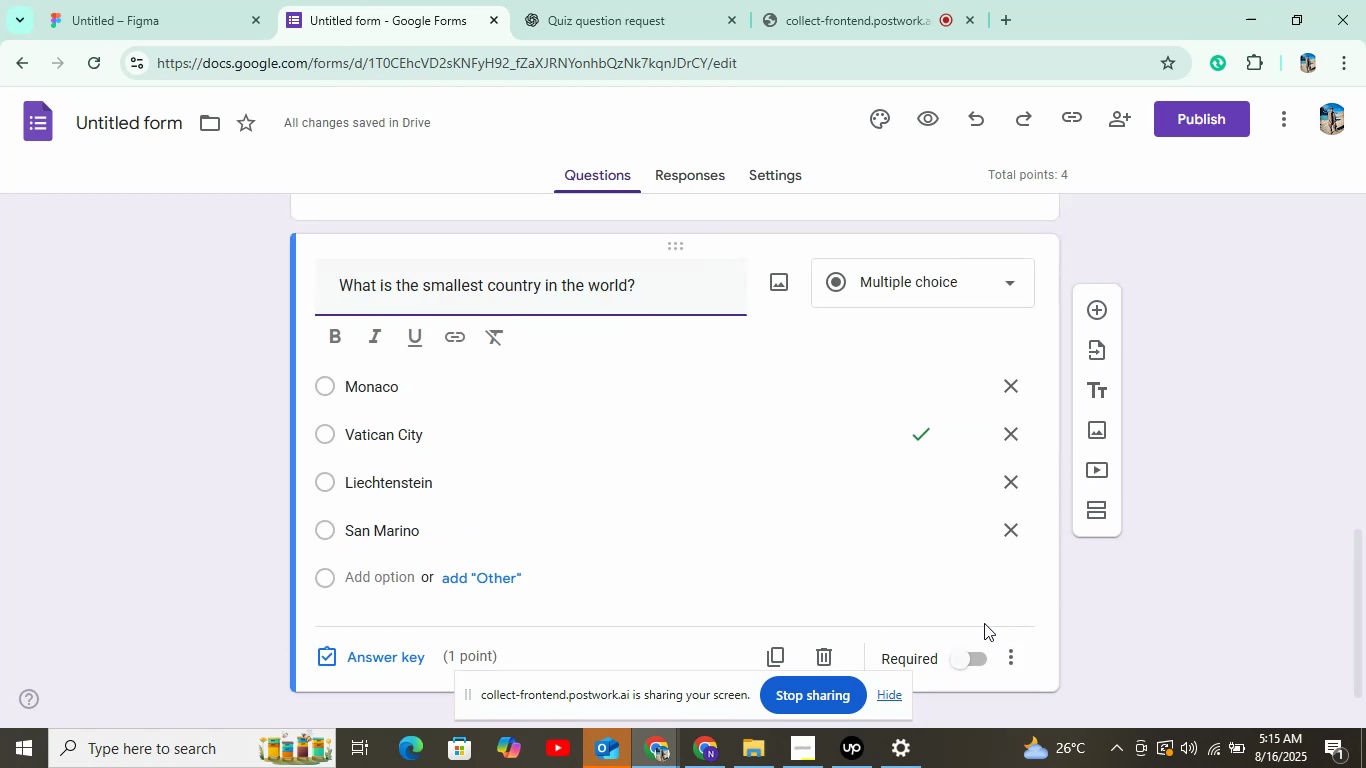 
left_click([1100, 311])
 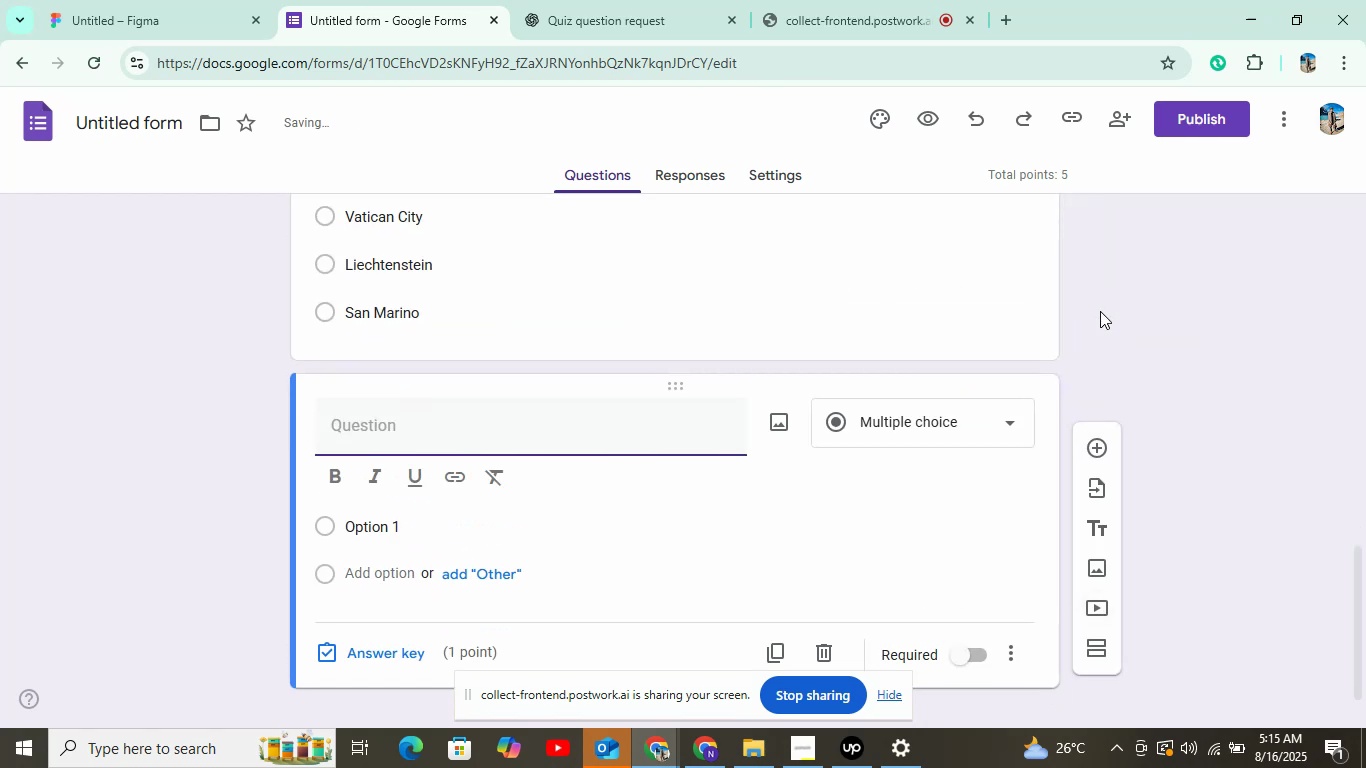 
scroll: coordinate [487, 441], scroll_direction: down, amount: 2.0
 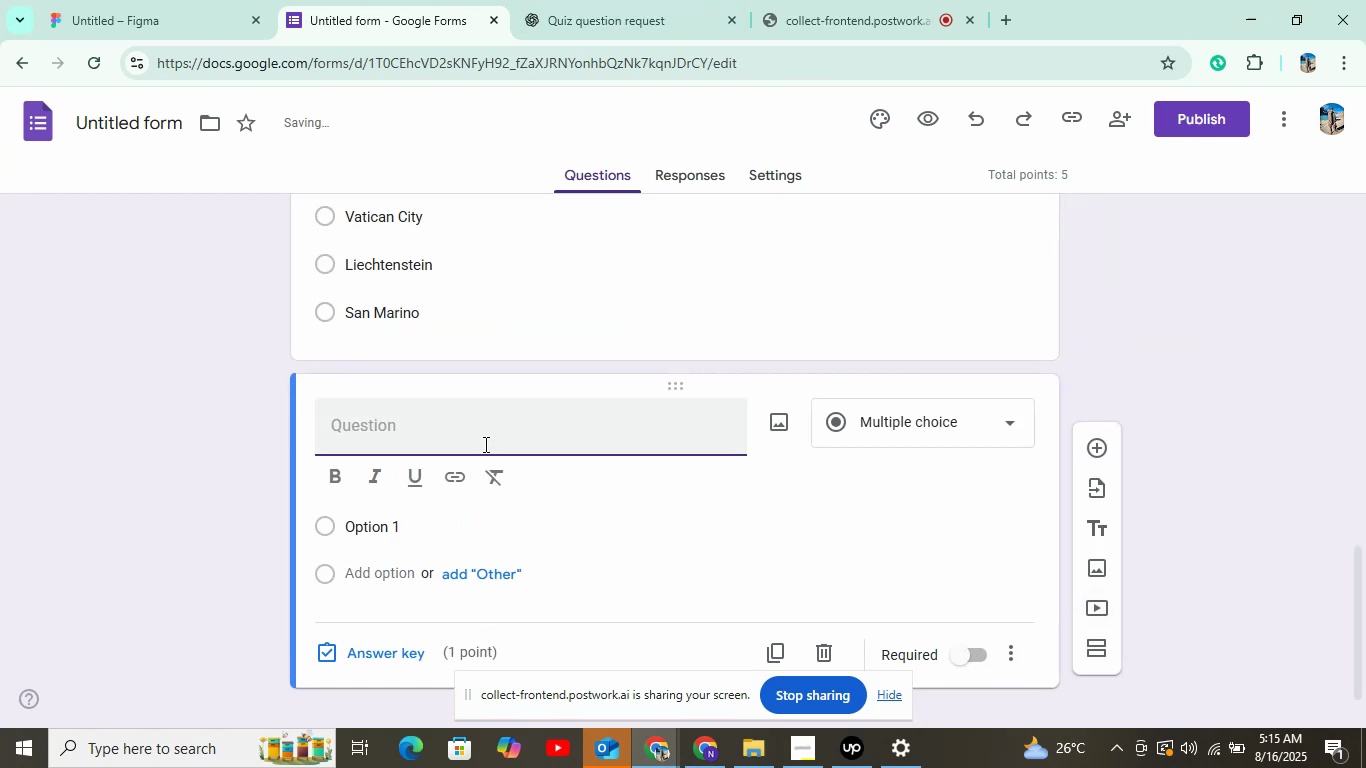 
left_click([655, 0])
 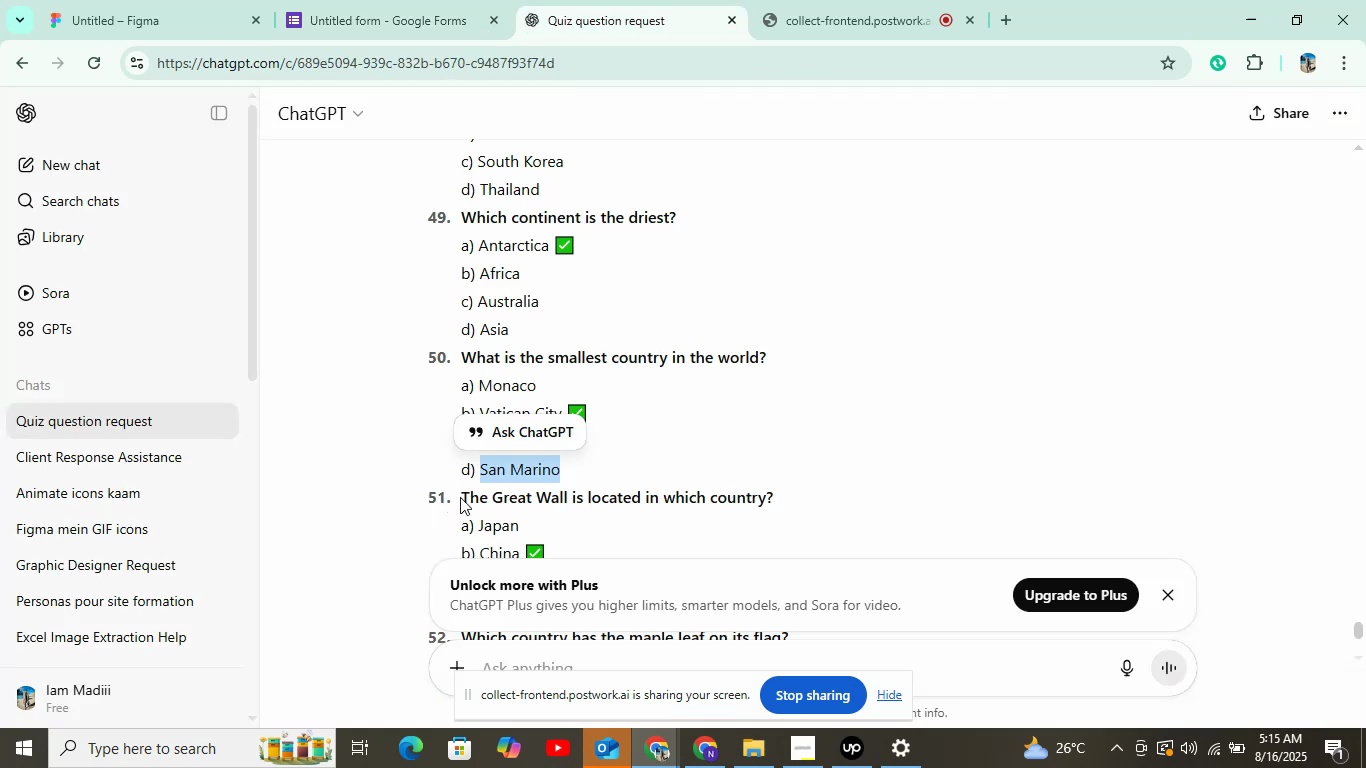 
left_click([825, 495])
 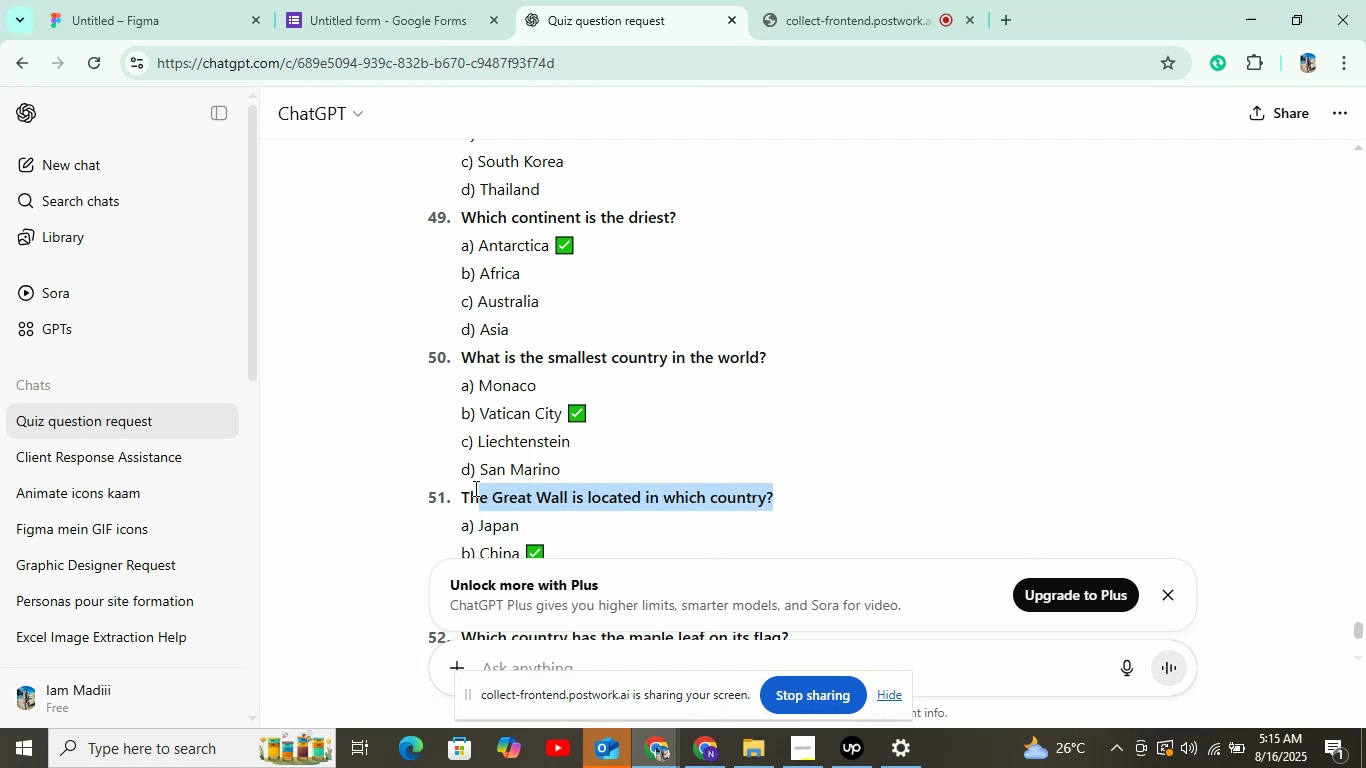 
right_click([533, 499])
 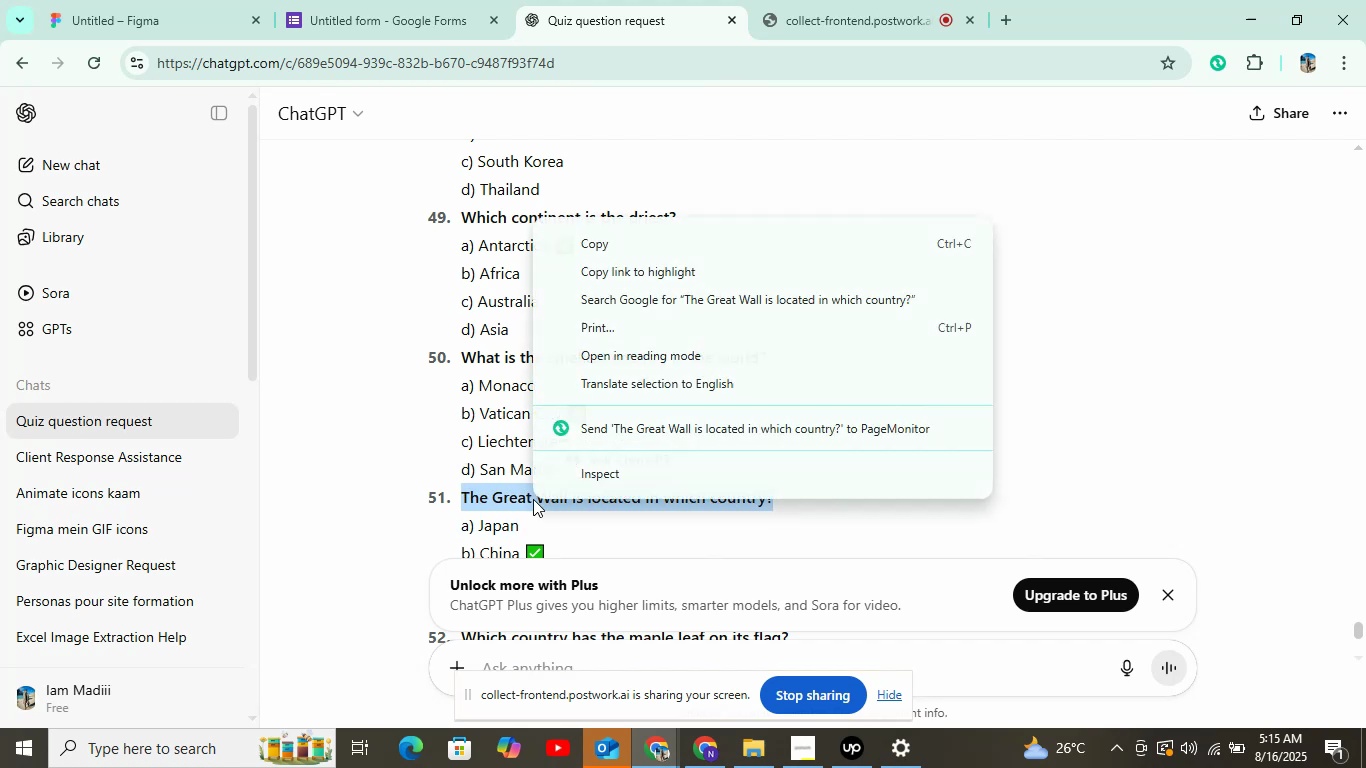 
left_click([594, 246])
 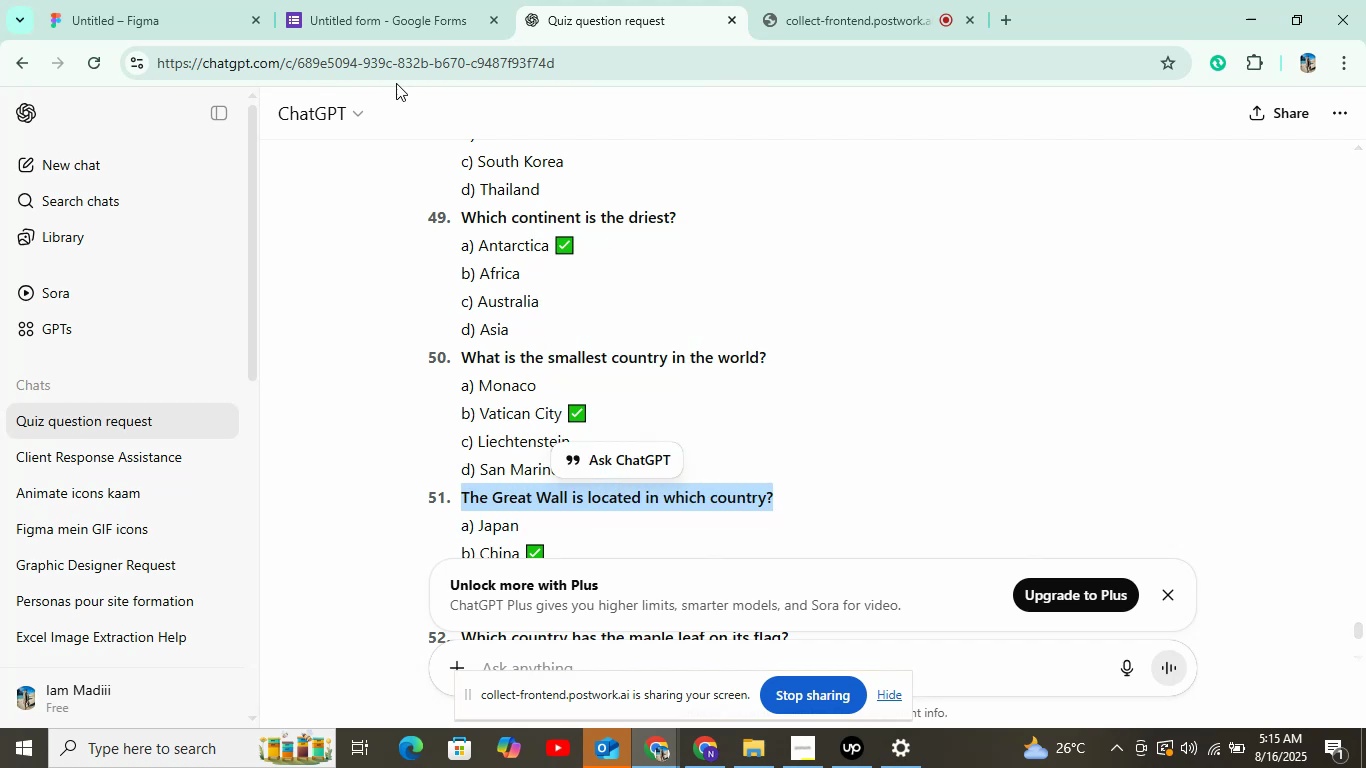 
left_click([383, 28])
 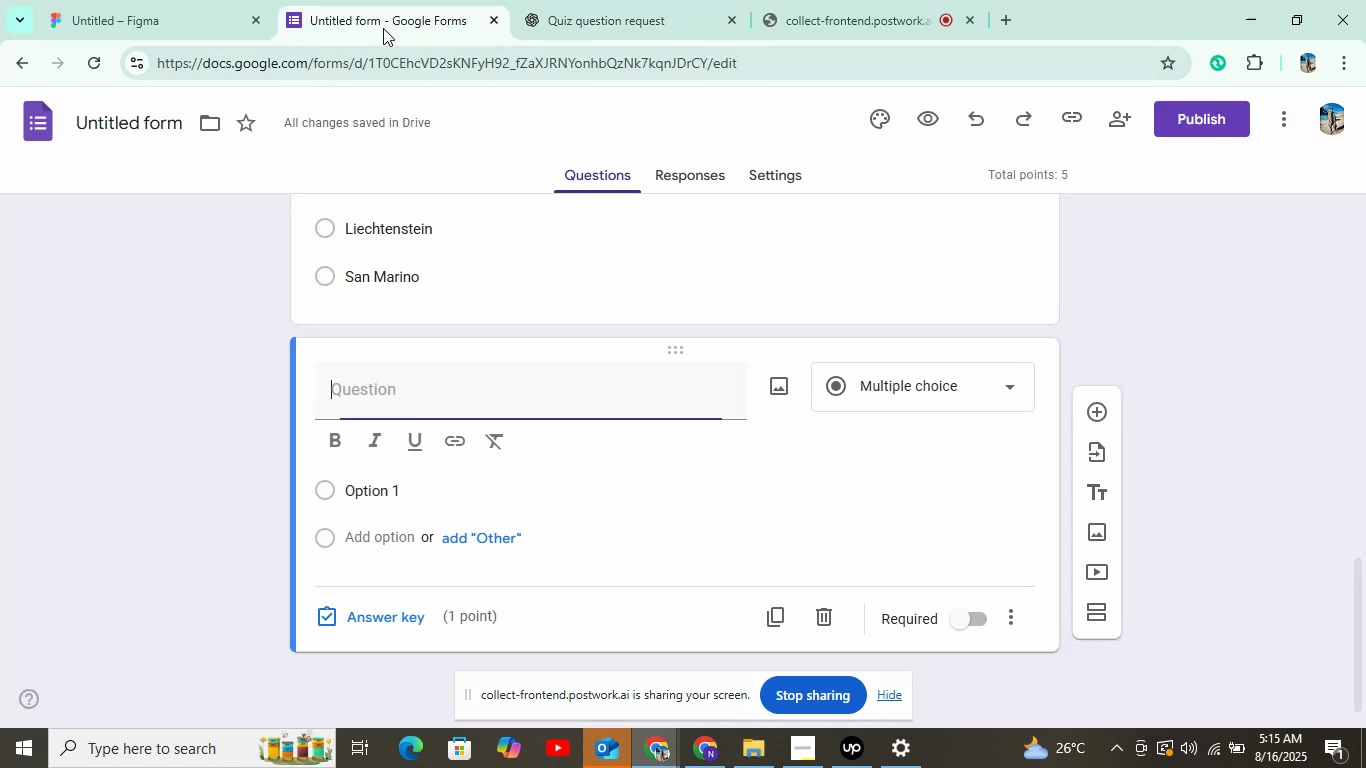 
left_click([367, 405])
 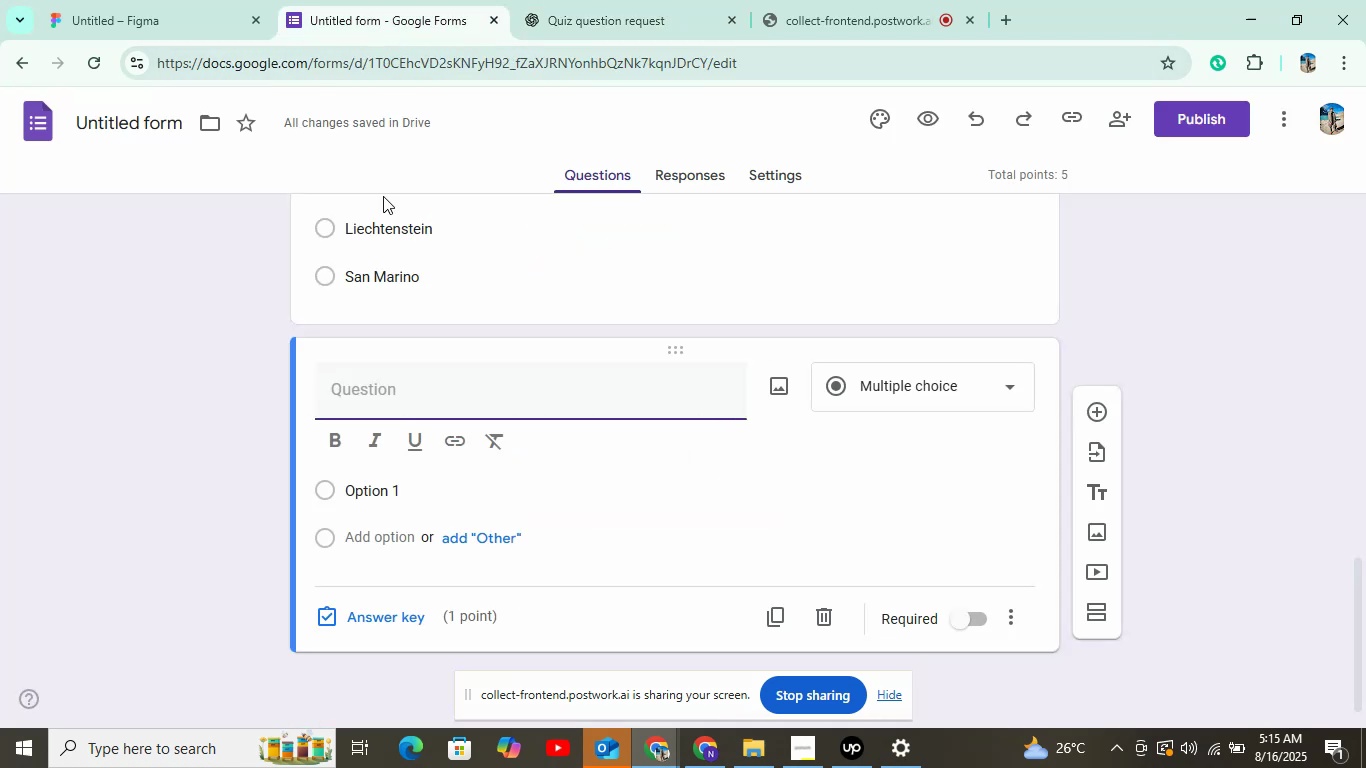 
right_click([367, 405])
 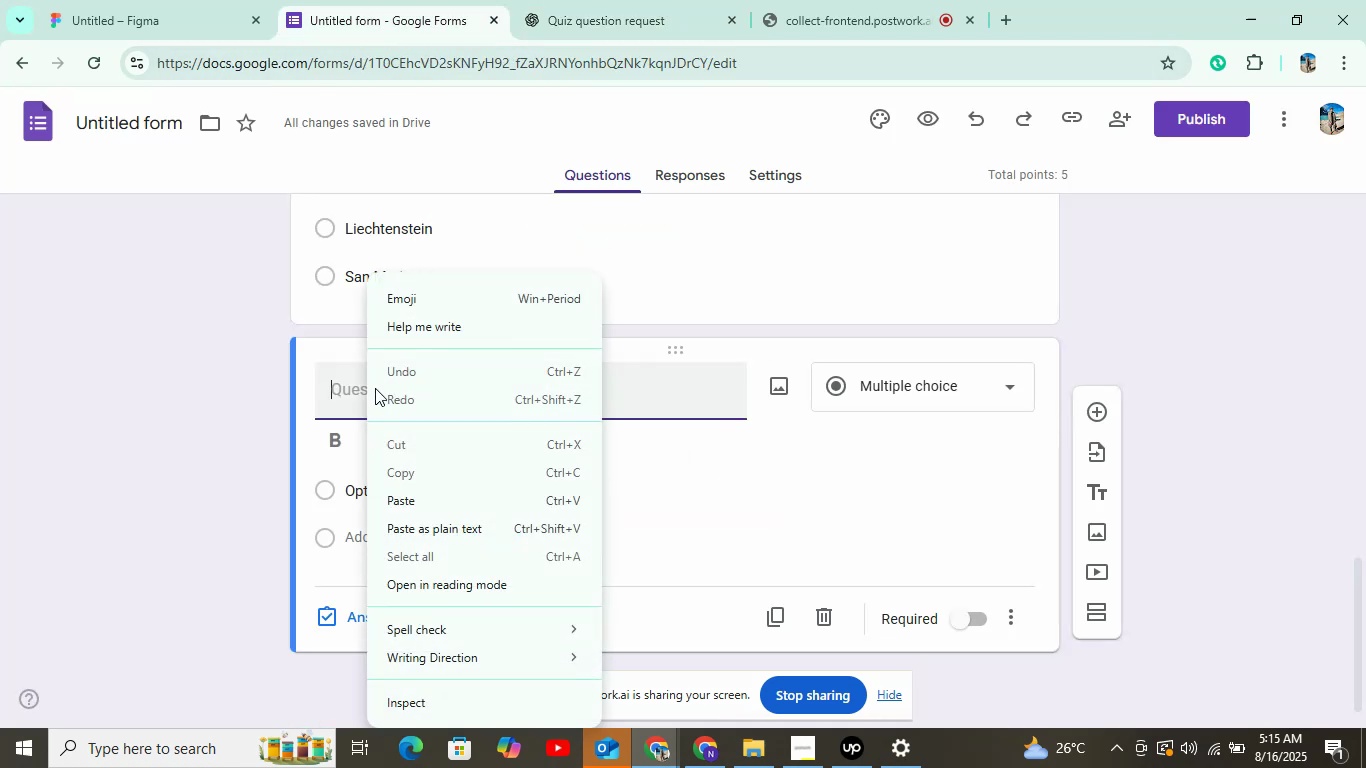 
left_click([399, 490])
 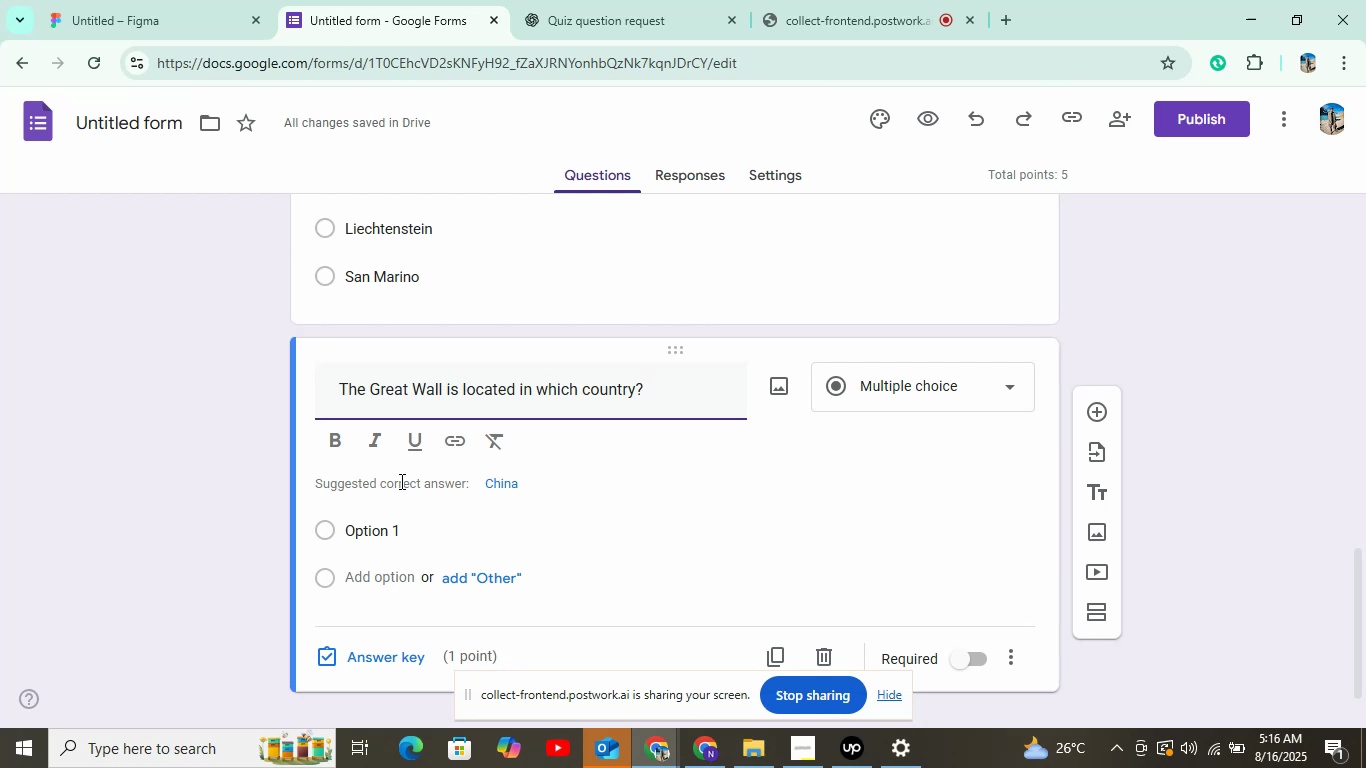 
wait(26.46)
 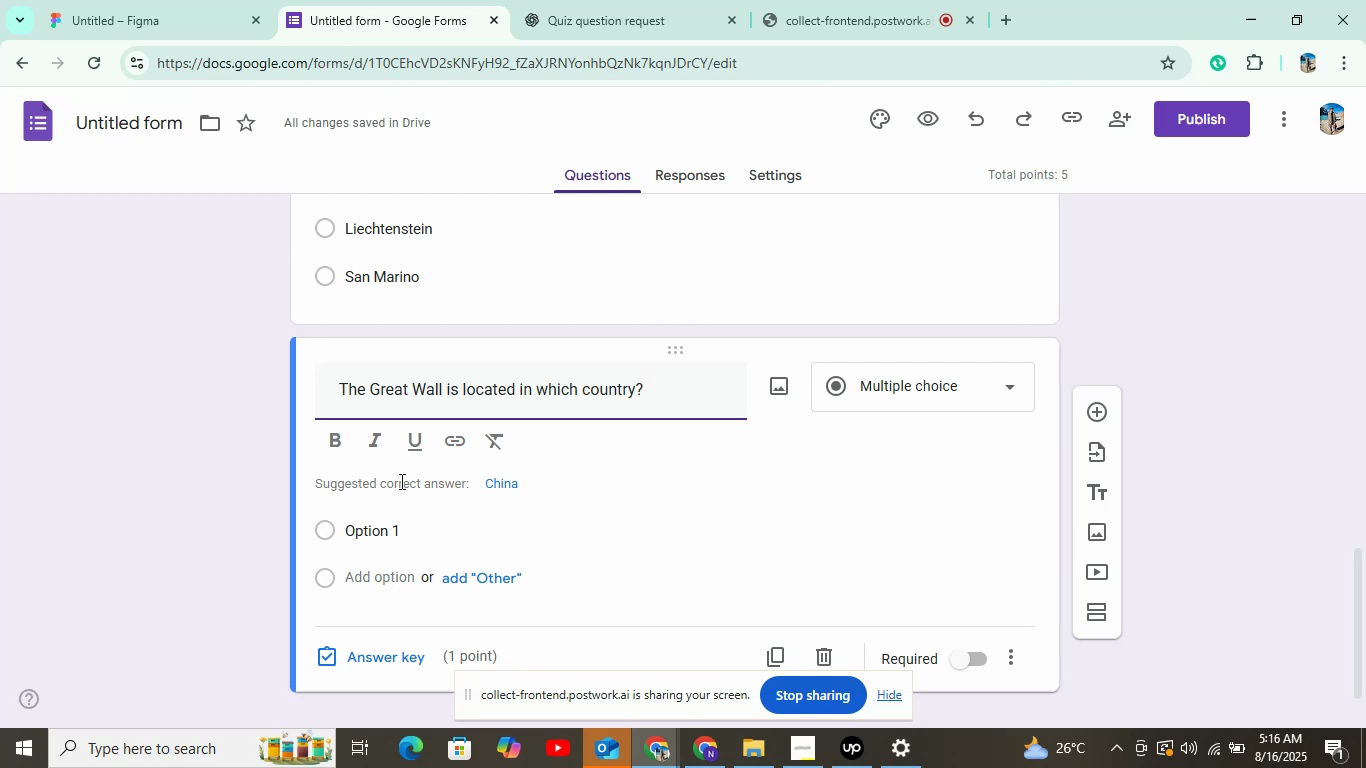 
left_click([547, 11])
 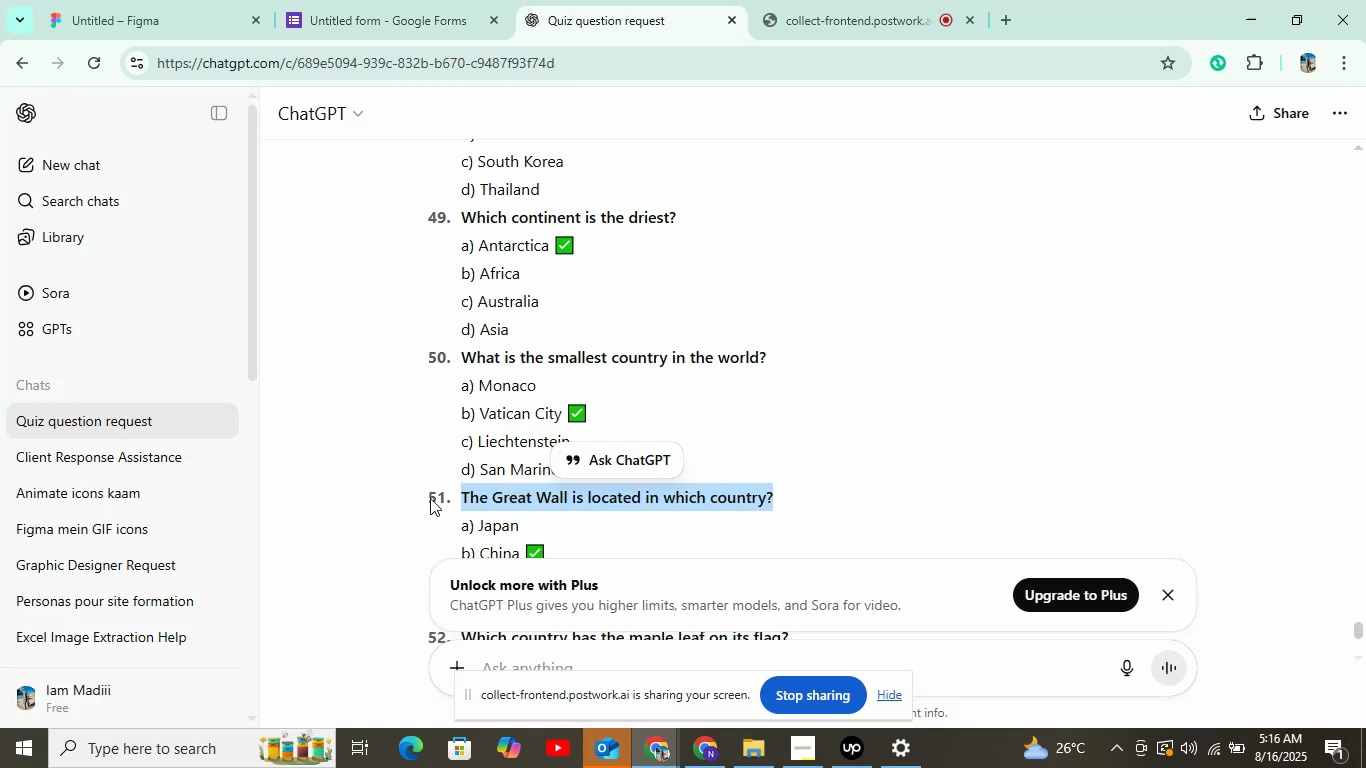 
double_click([491, 528])
 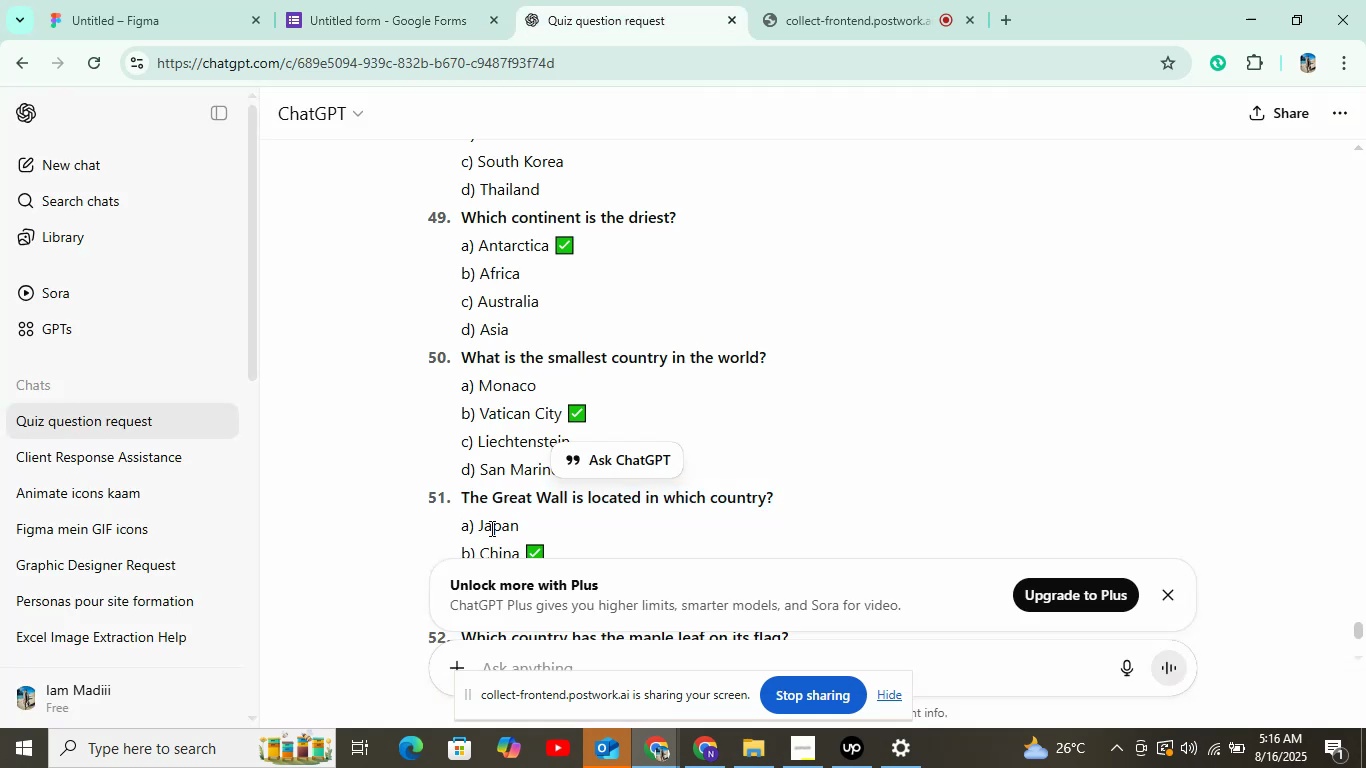 
right_click([491, 526])
 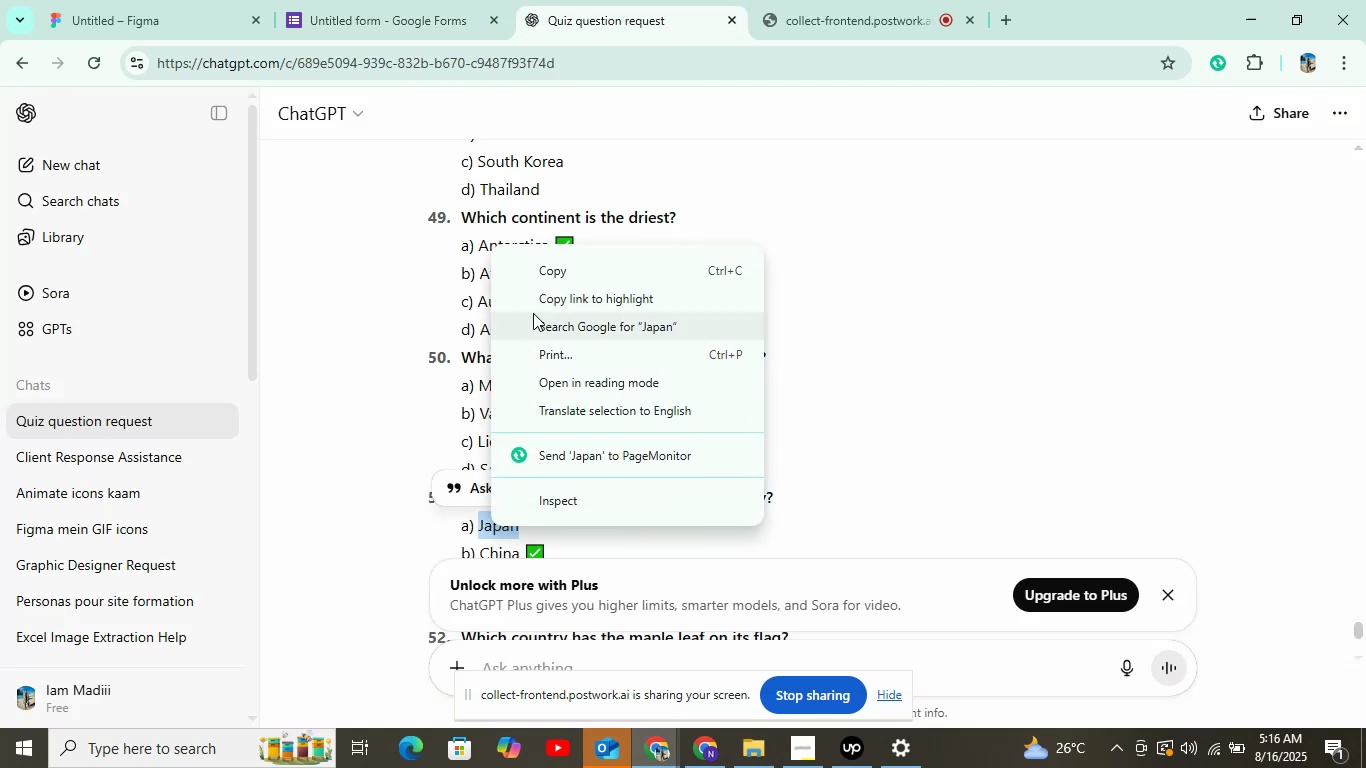 
left_click([546, 276])
 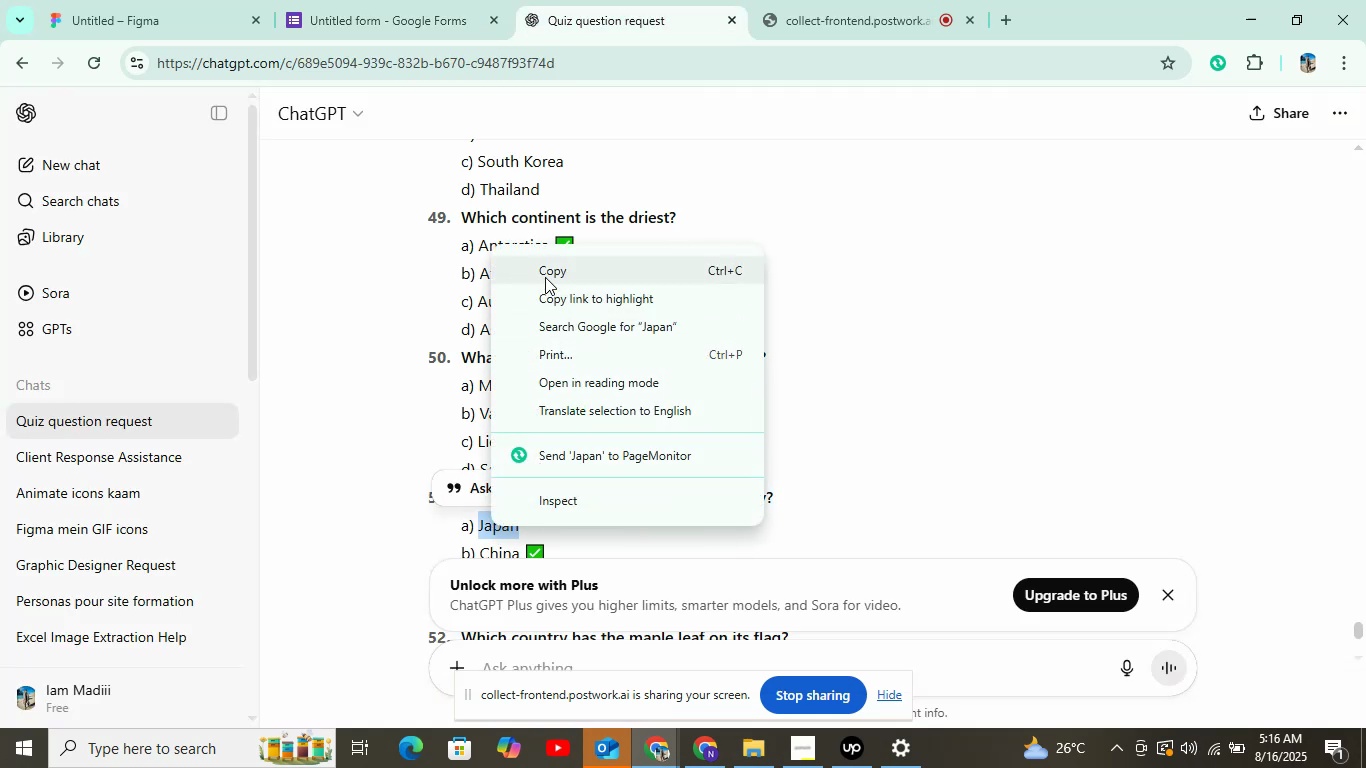 
scroll: coordinate [546, 338], scroll_direction: down, amount: 3.0
 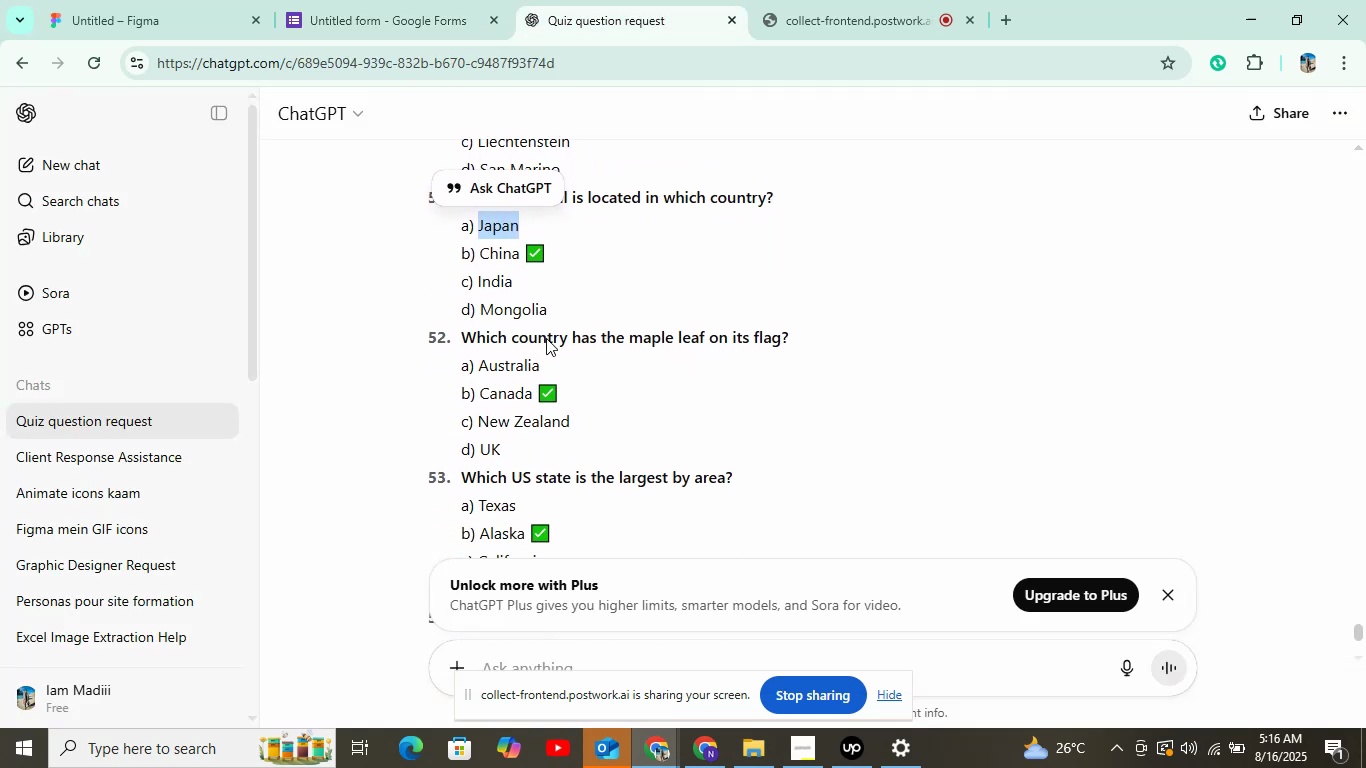 
left_click([421, 15])
 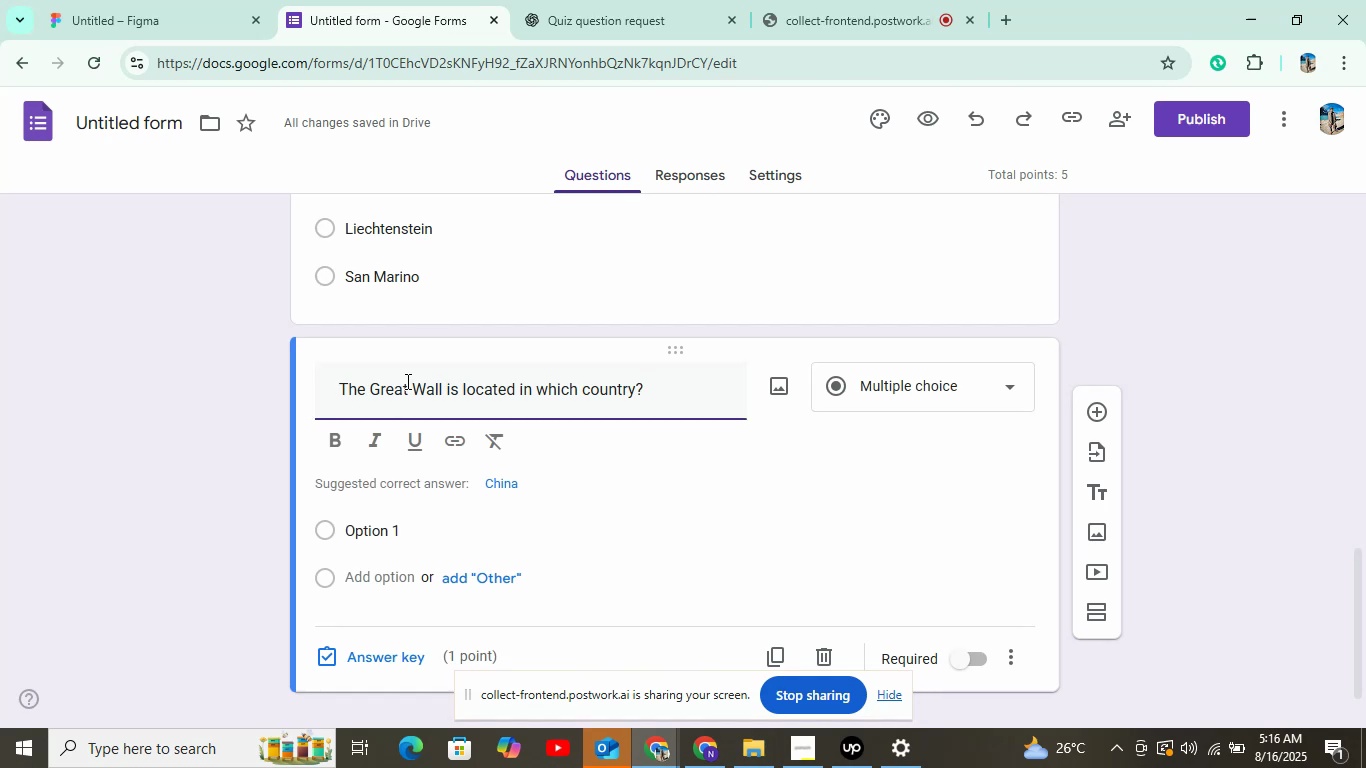 
left_click([390, 527])
 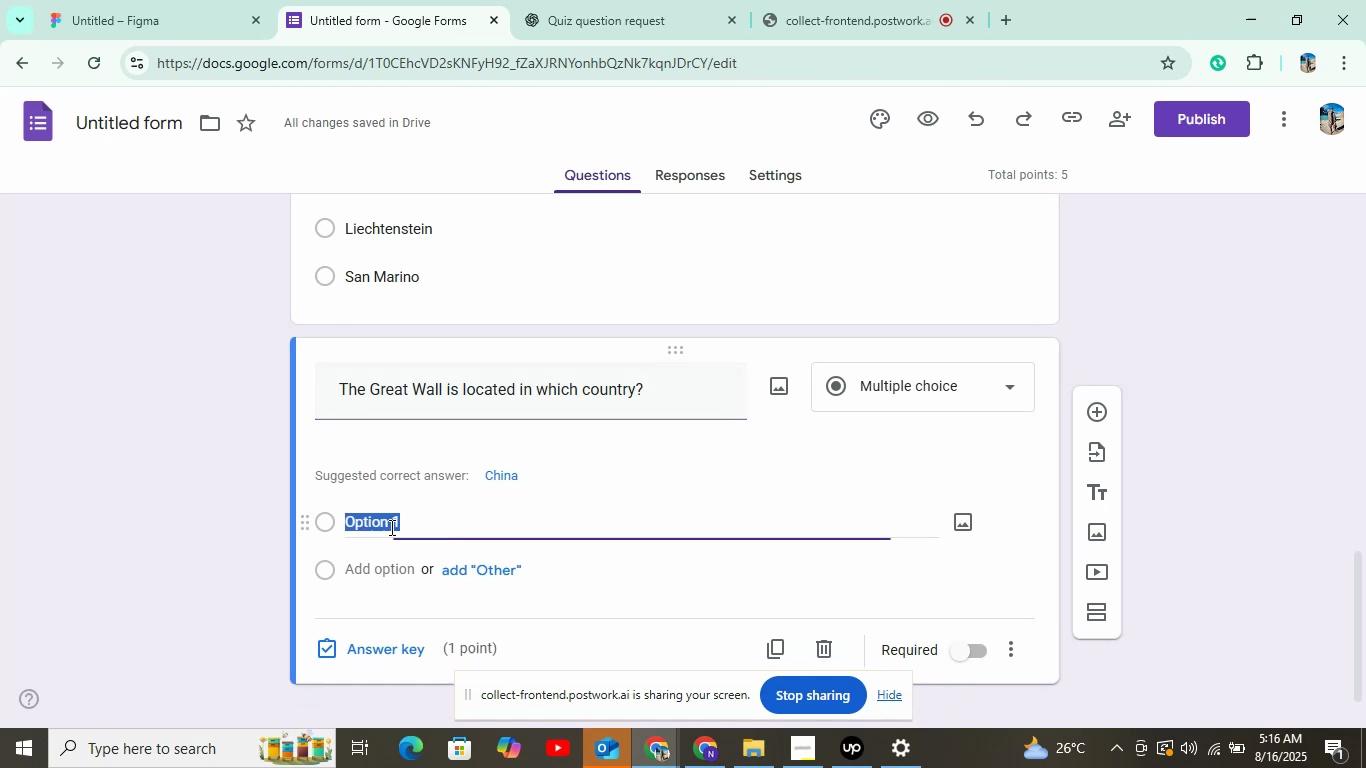 
right_click([413, 495])
 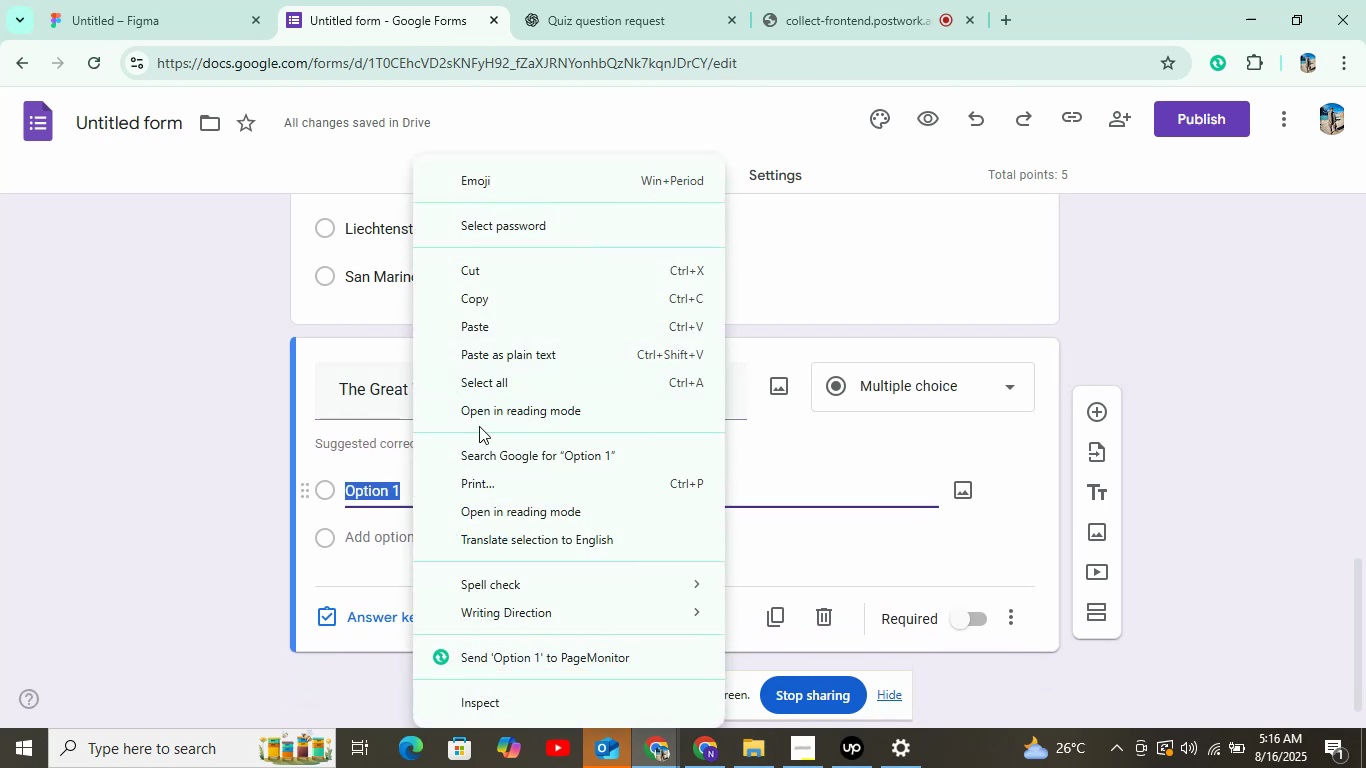 
left_click([482, 334])
 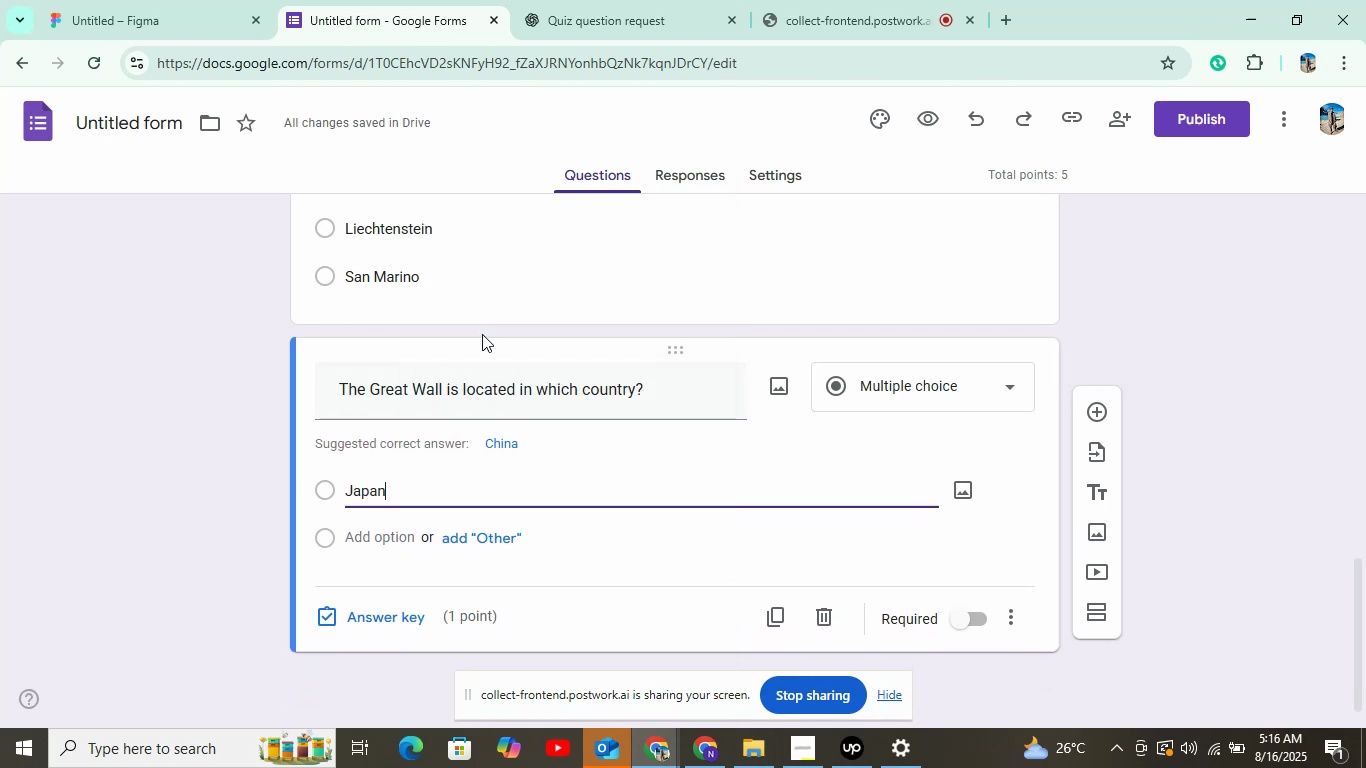 
wait(6.49)
 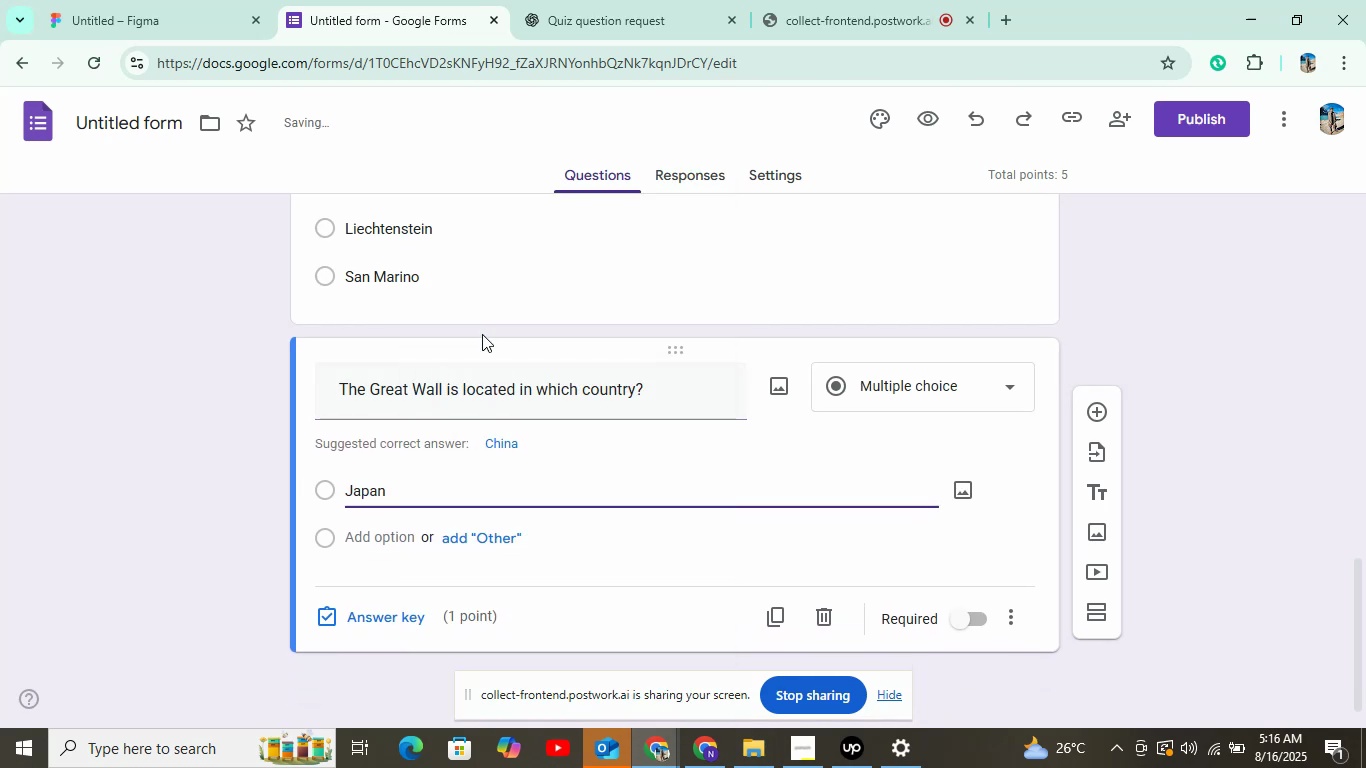 
left_click([379, 542])
 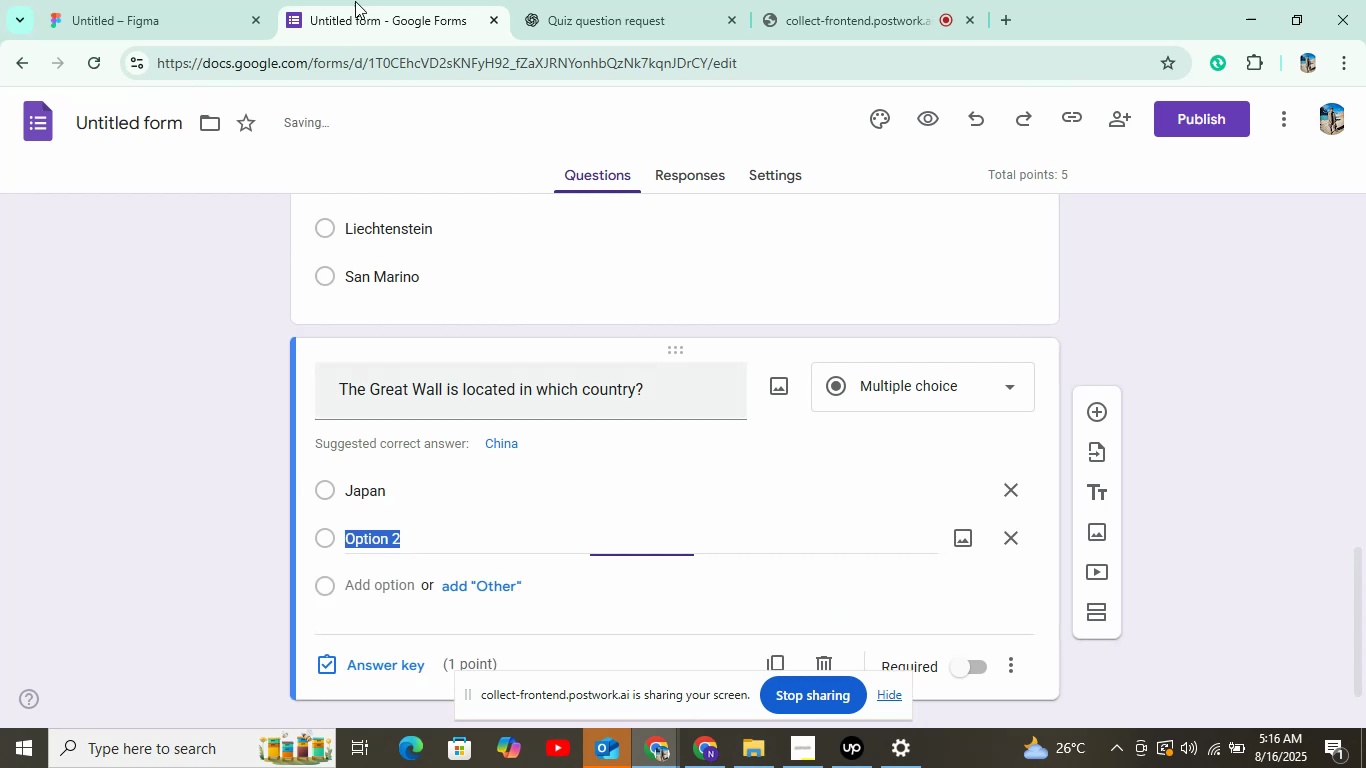 
left_click([553, 1])
 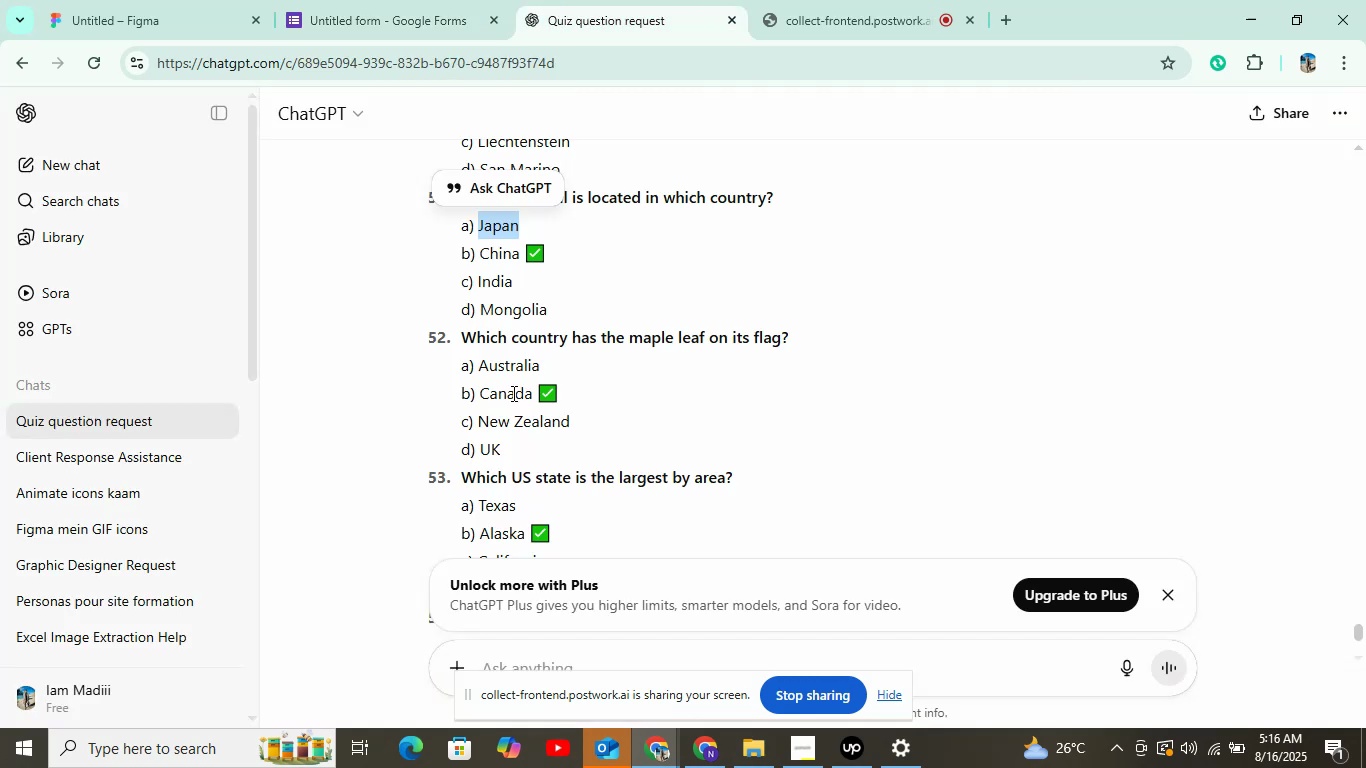 
double_click([502, 261])
 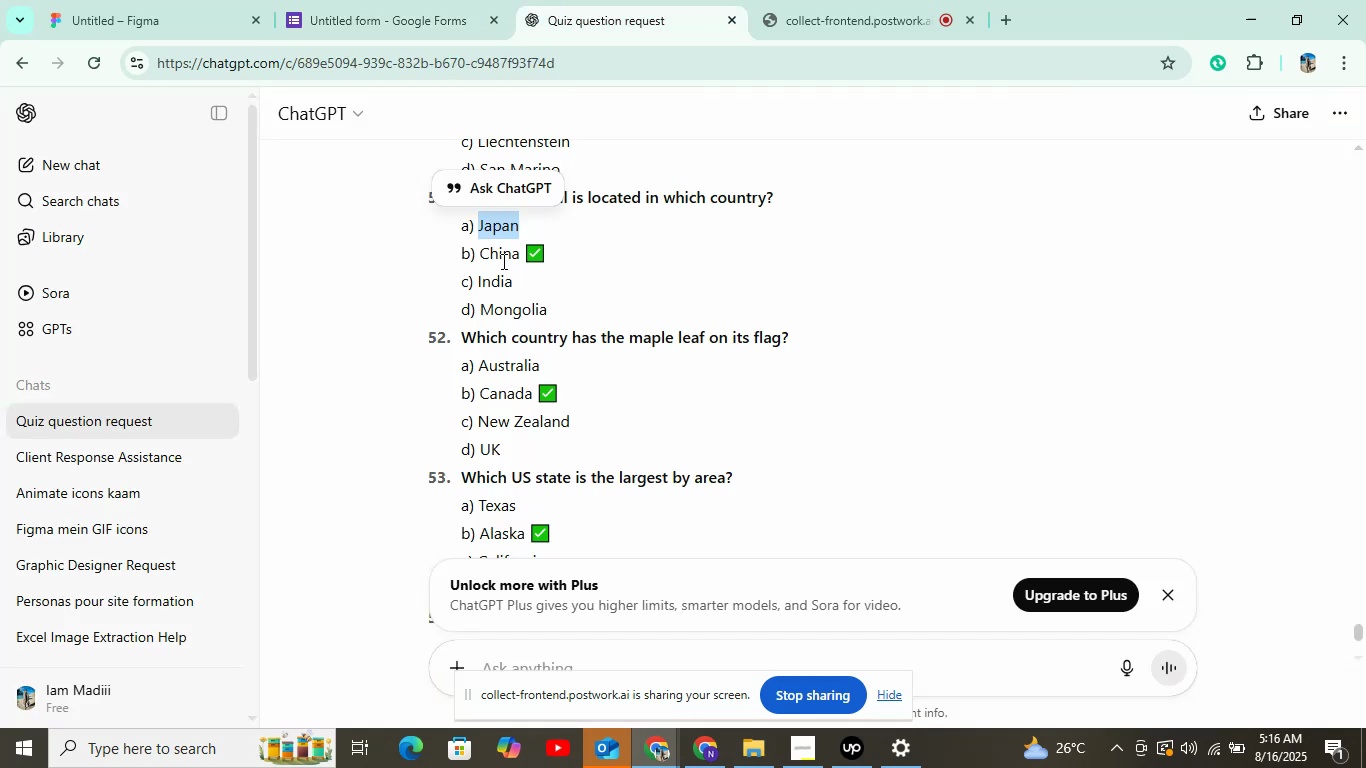 
right_click([502, 261])
 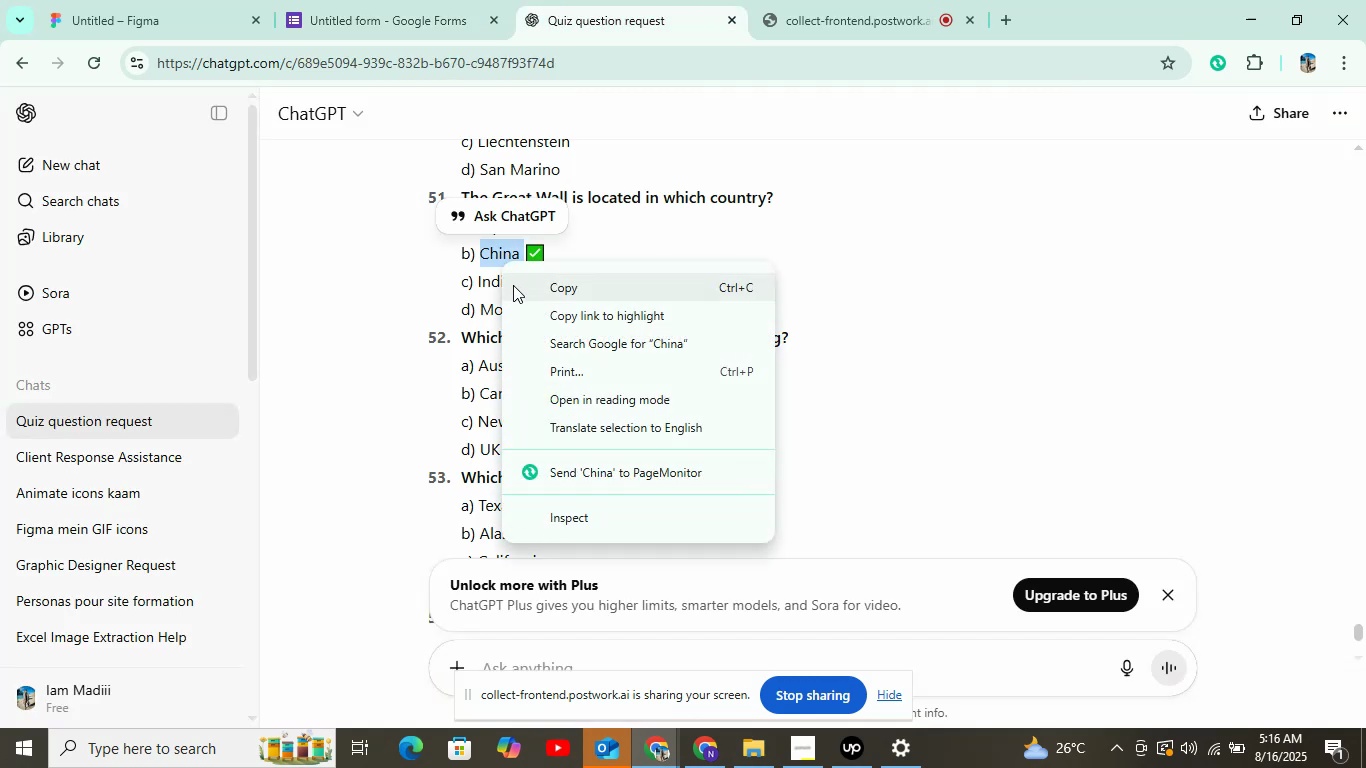 
double_click([418, 66])
 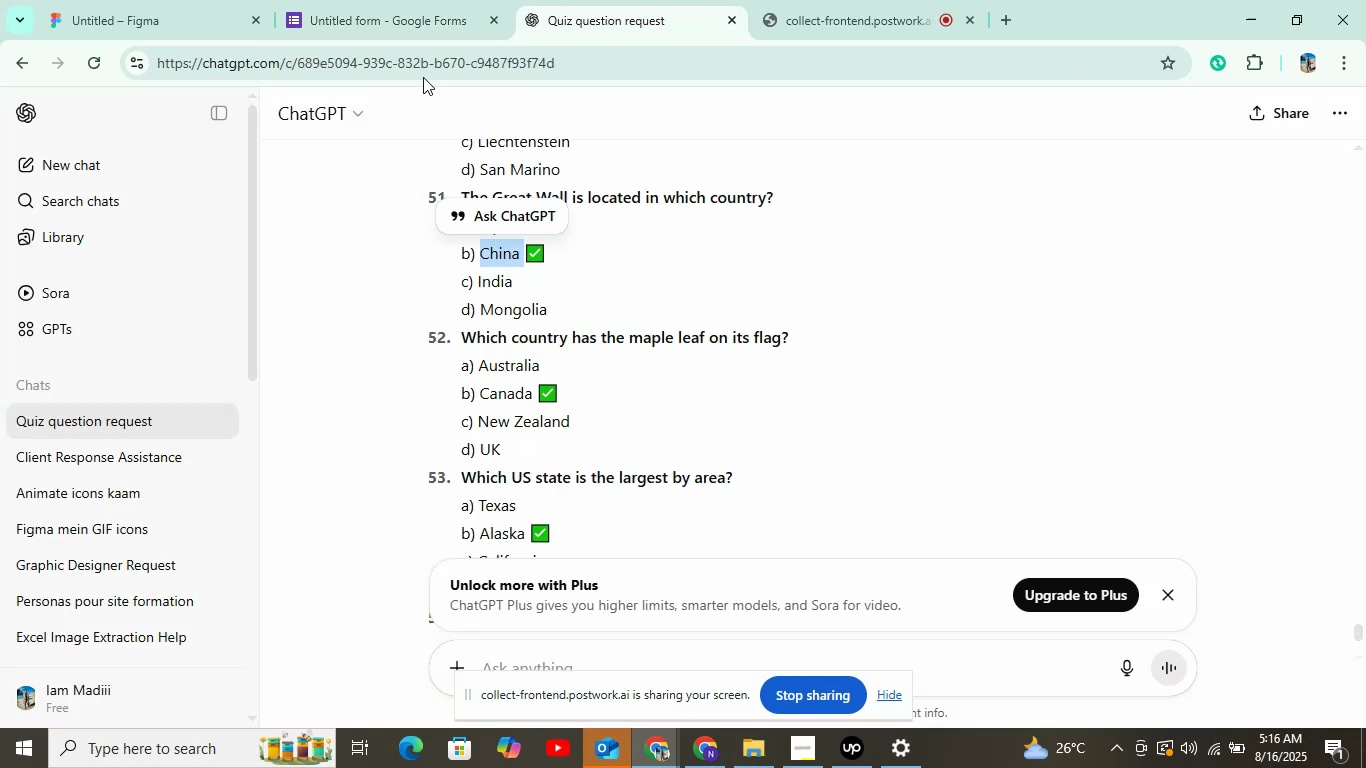 
triple_click([412, 23])
 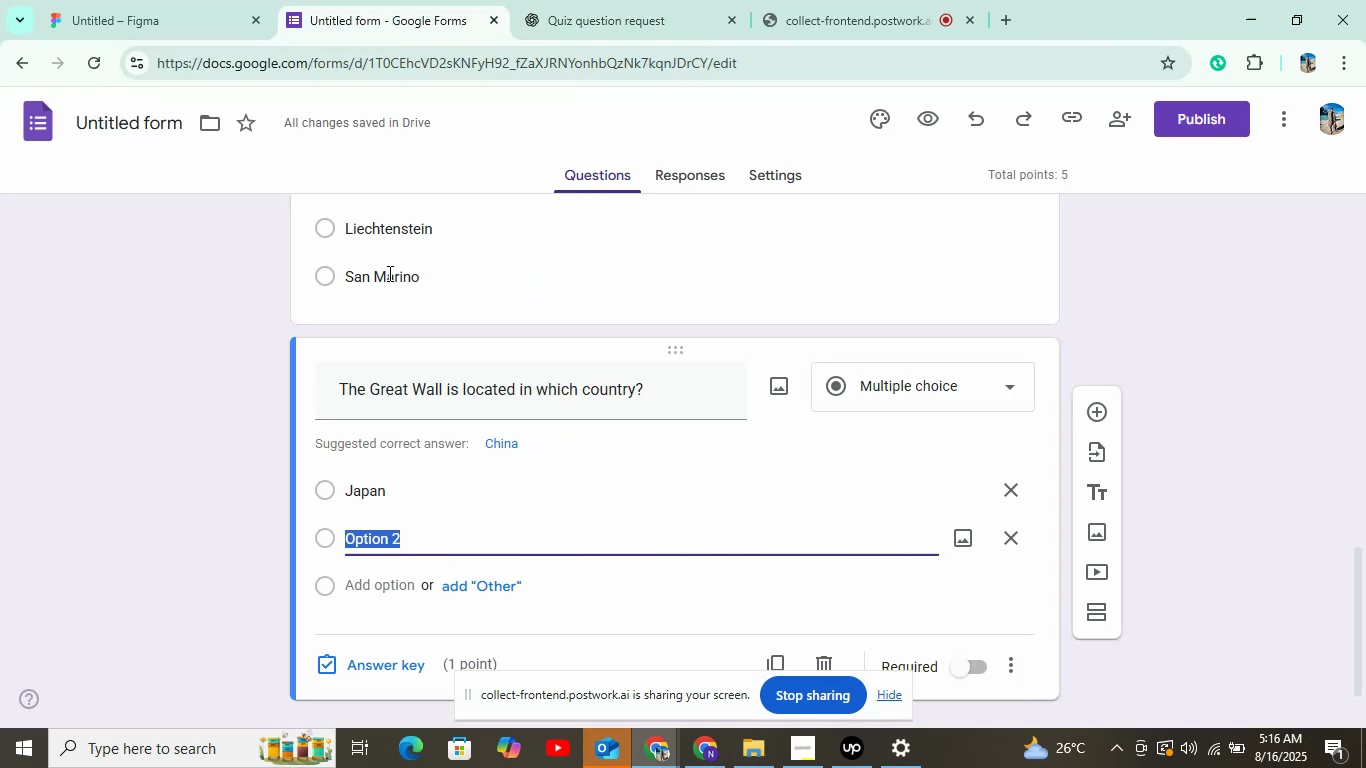 
right_click([402, 536])
 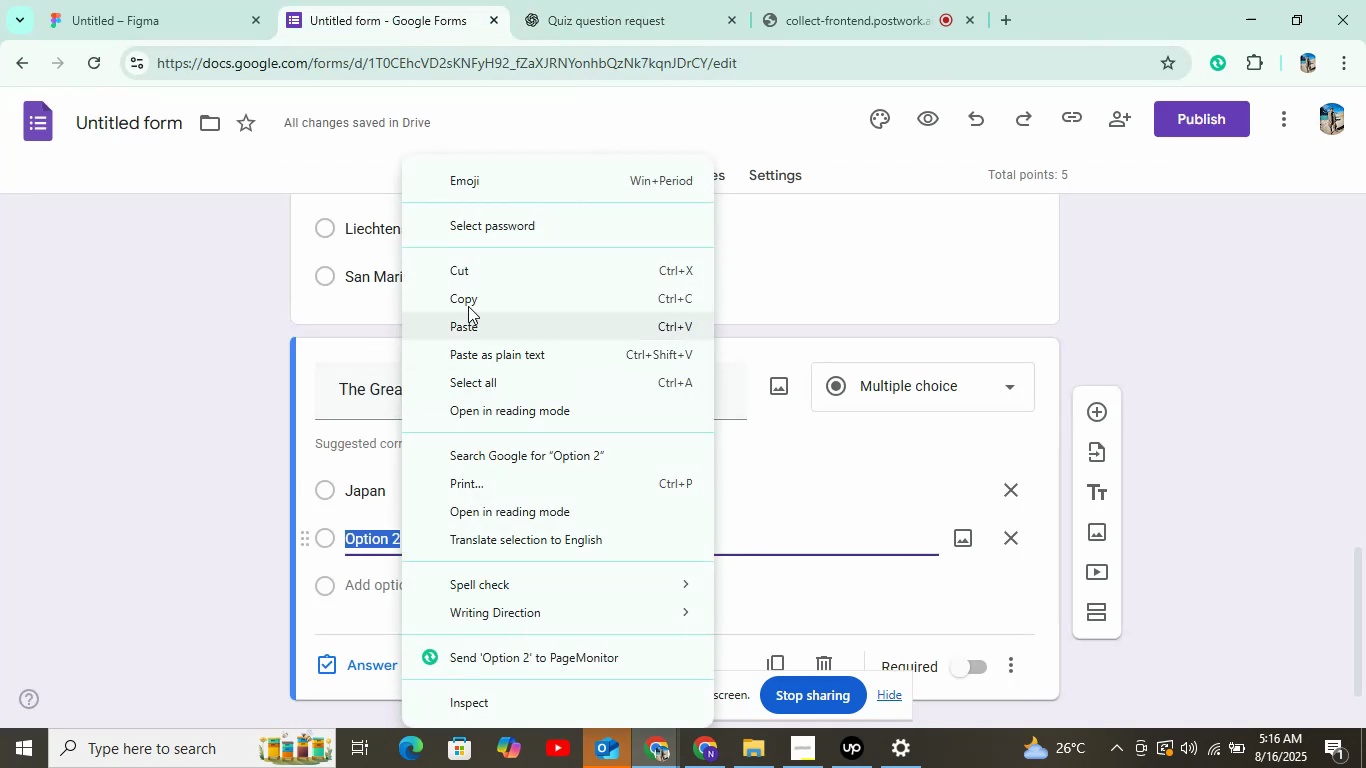 
left_click([471, 326])
 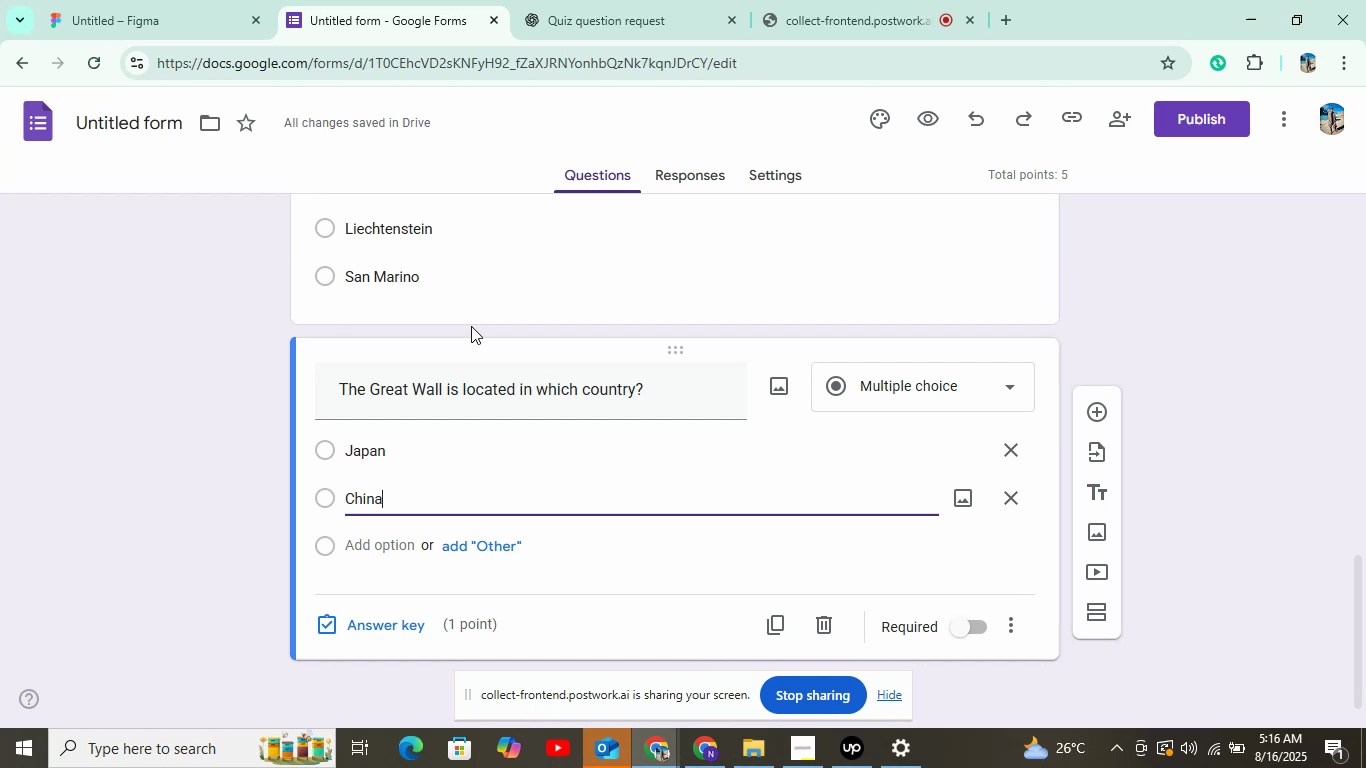 
wait(7.06)
 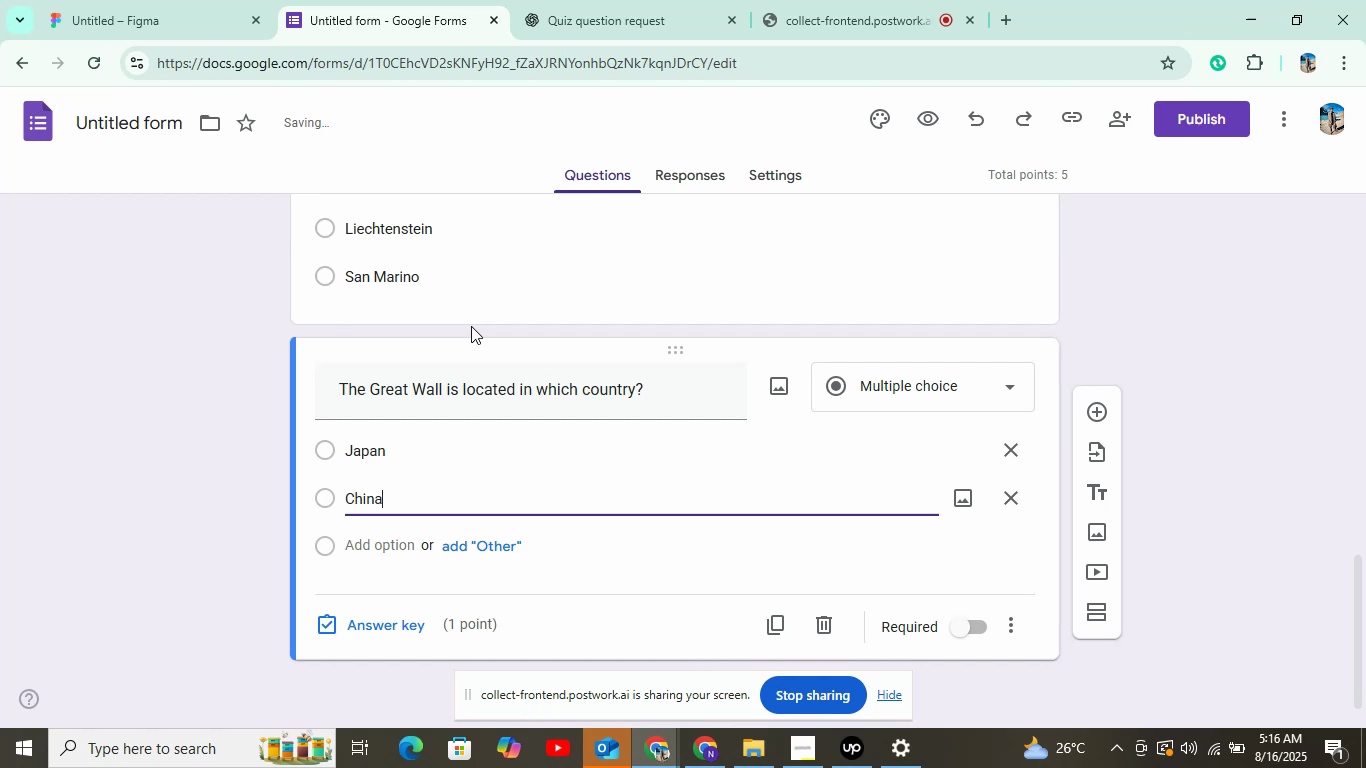 
left_click([580, 21])
 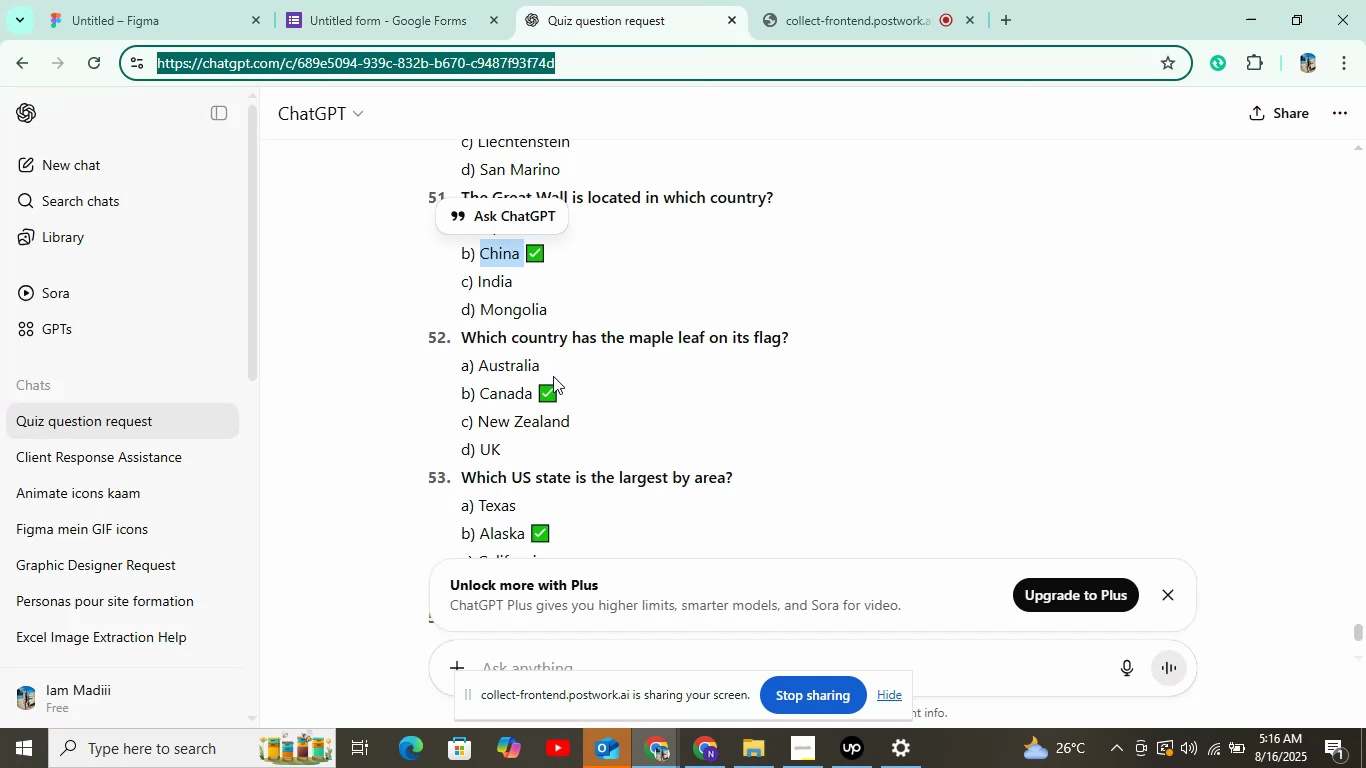 
double_click([491, 284])
 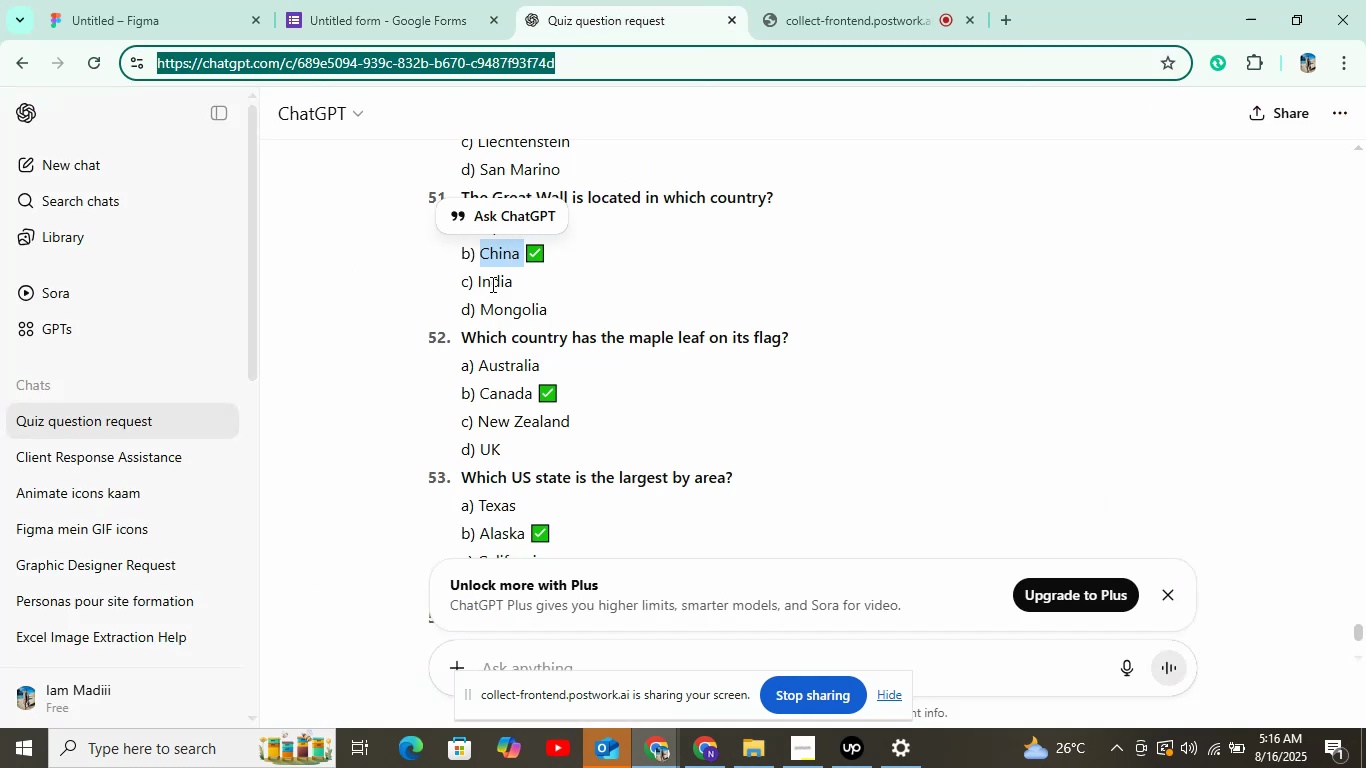 
right_click([491, 284])
 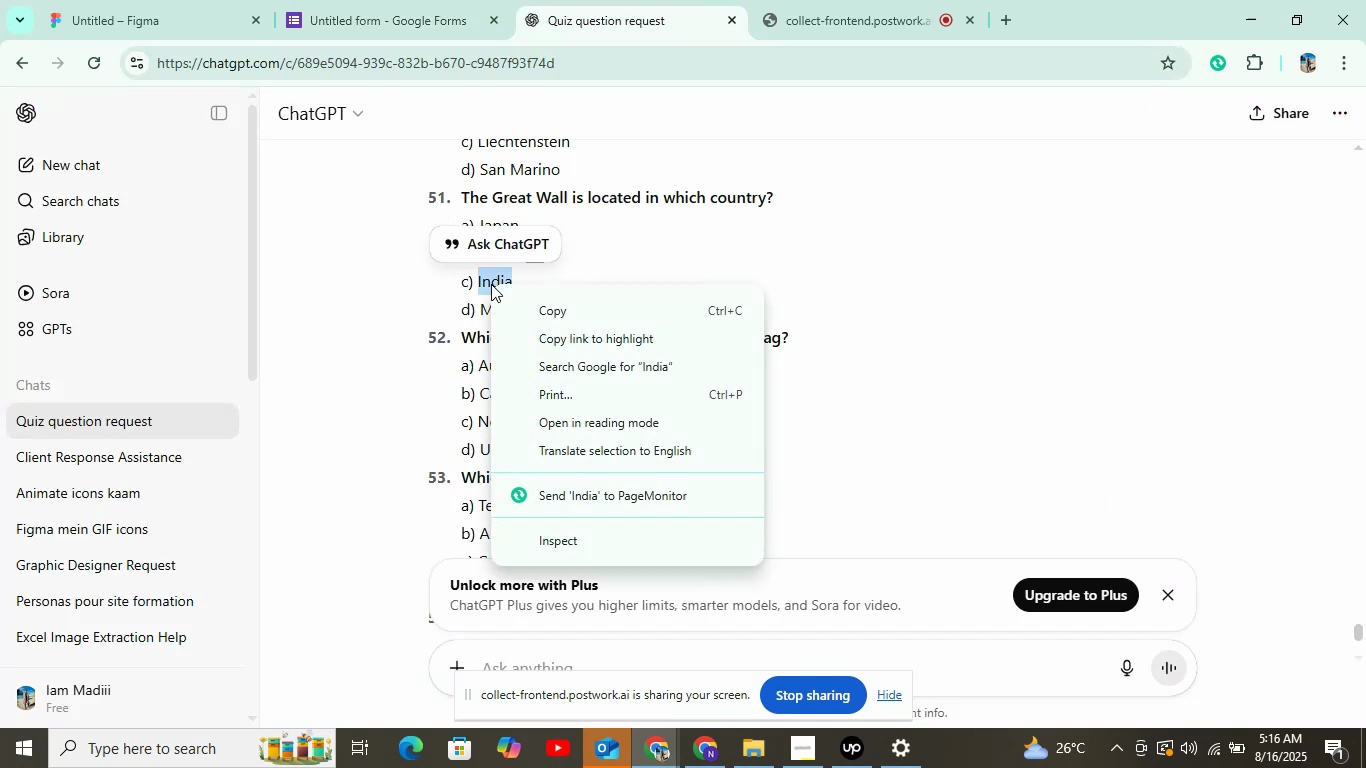 
left_click([547, 319])
 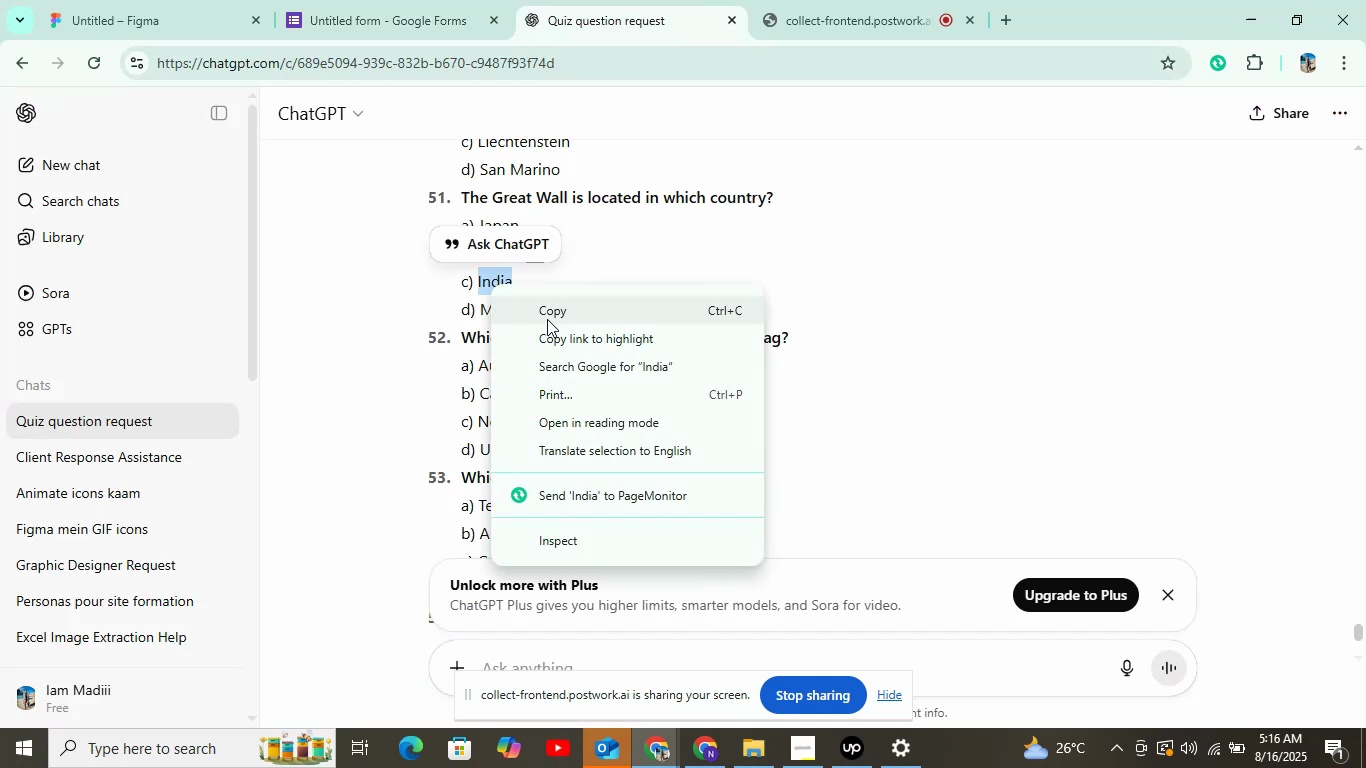 
left_click([329, 0])
 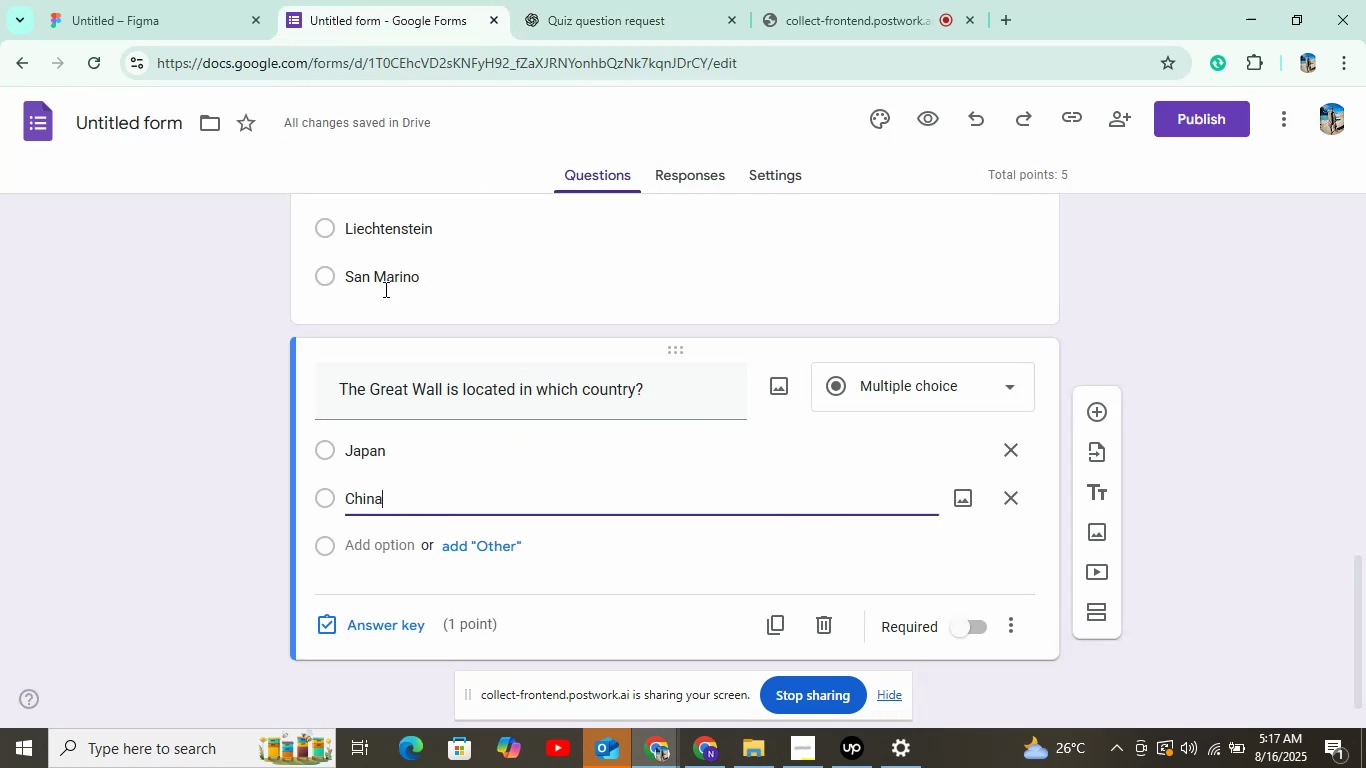 
left_click([347, 540])
 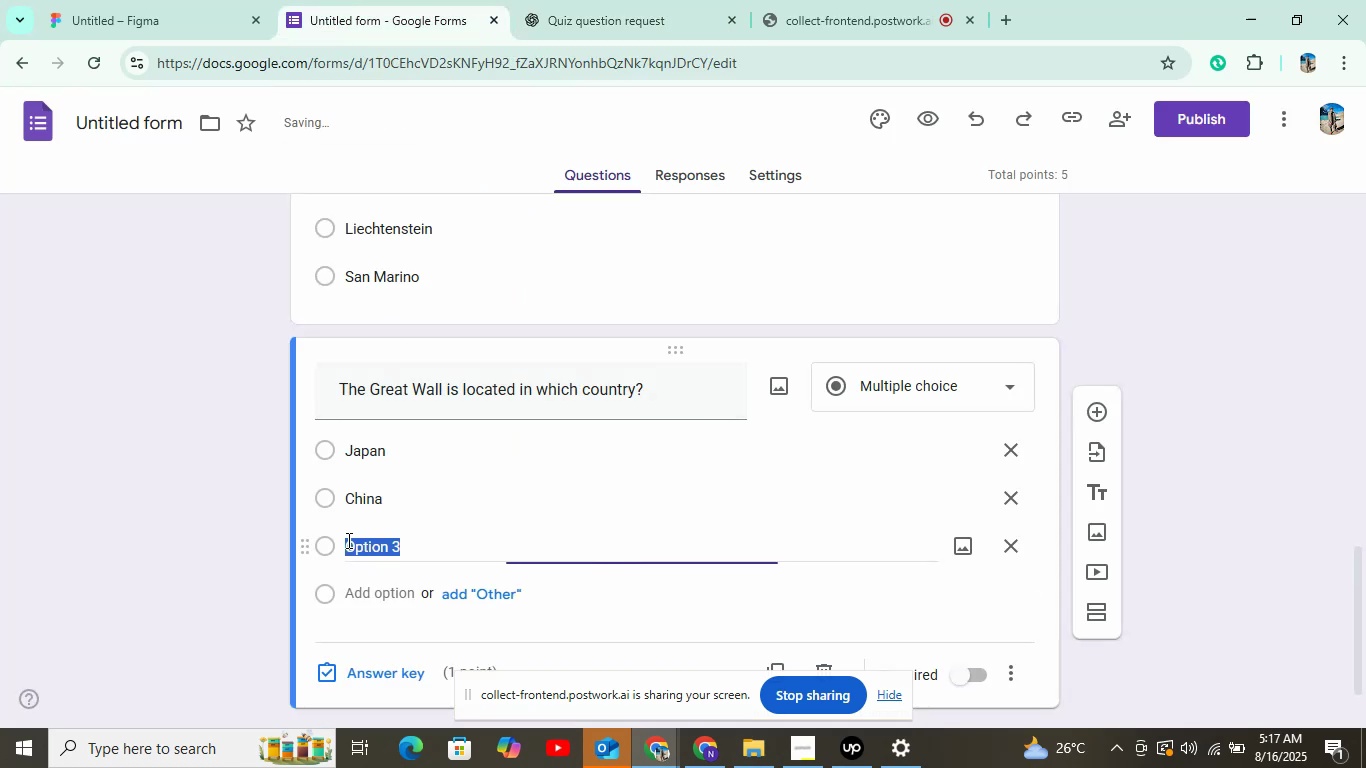 
right_click([402, 536])
 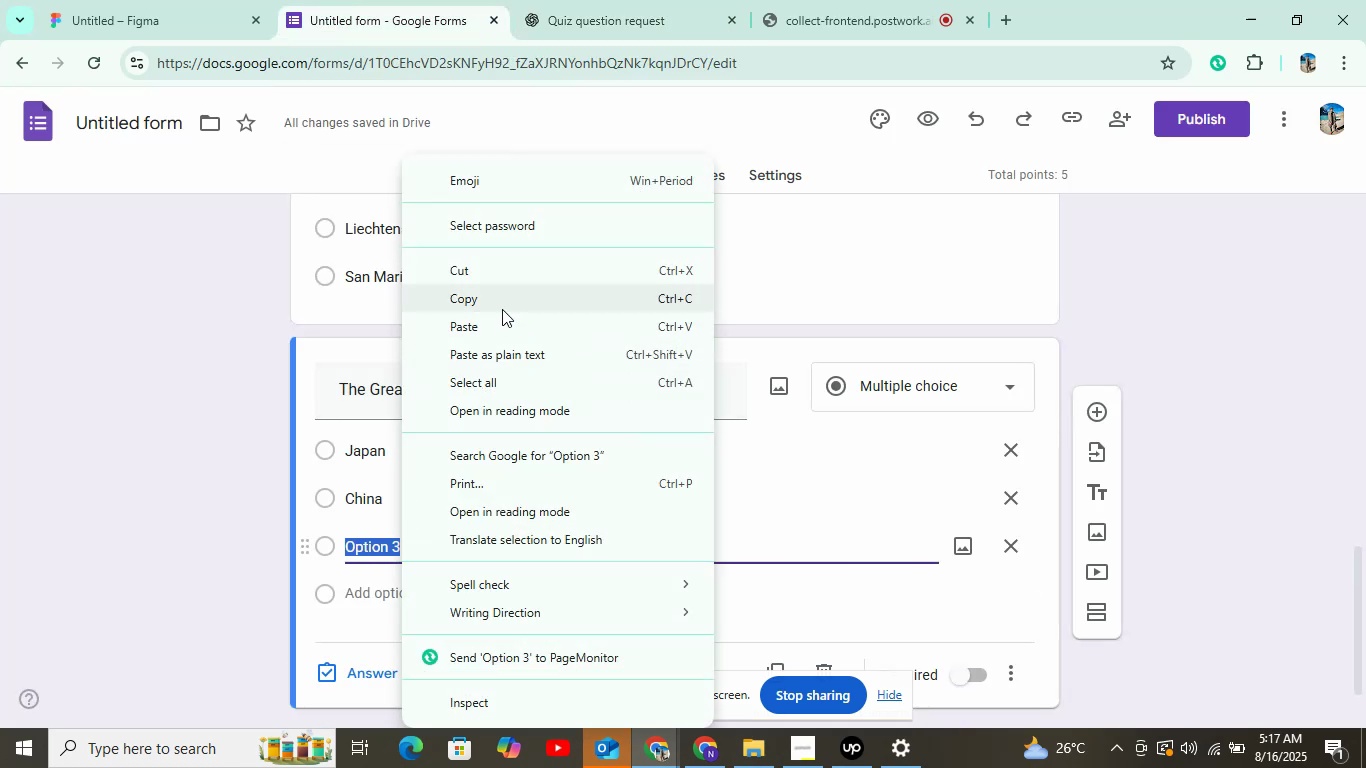 
left_click([496, 322])
 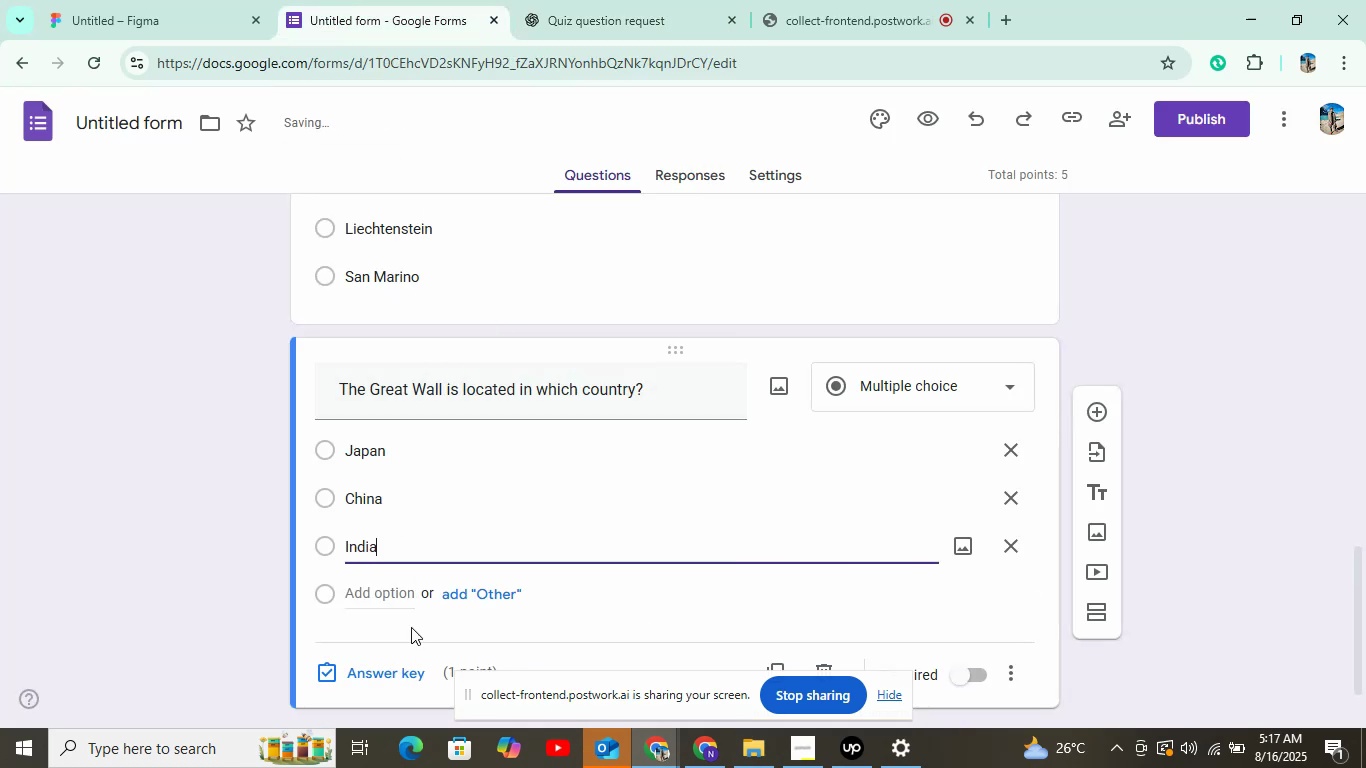 
left_click([387, 602])
 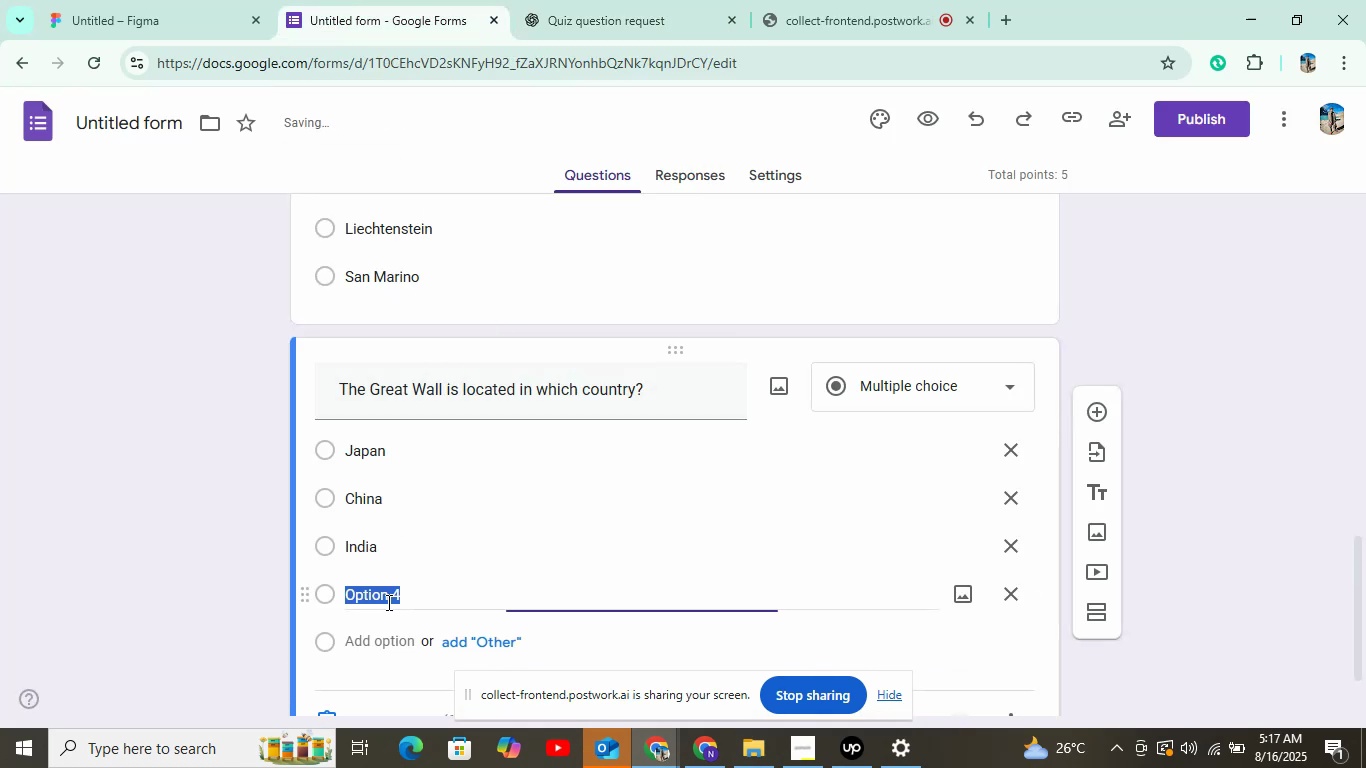 
left_click([578, 5])
 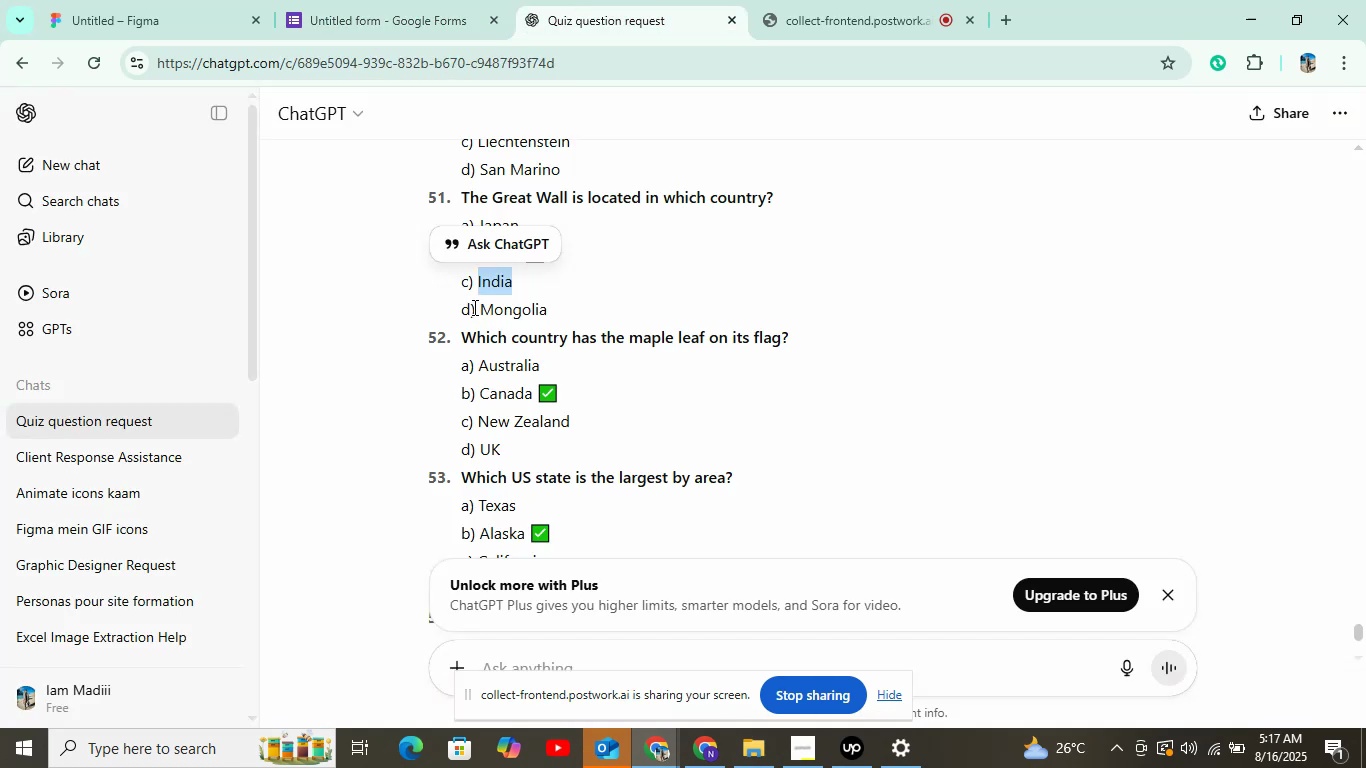 
double_click([473, 306])
 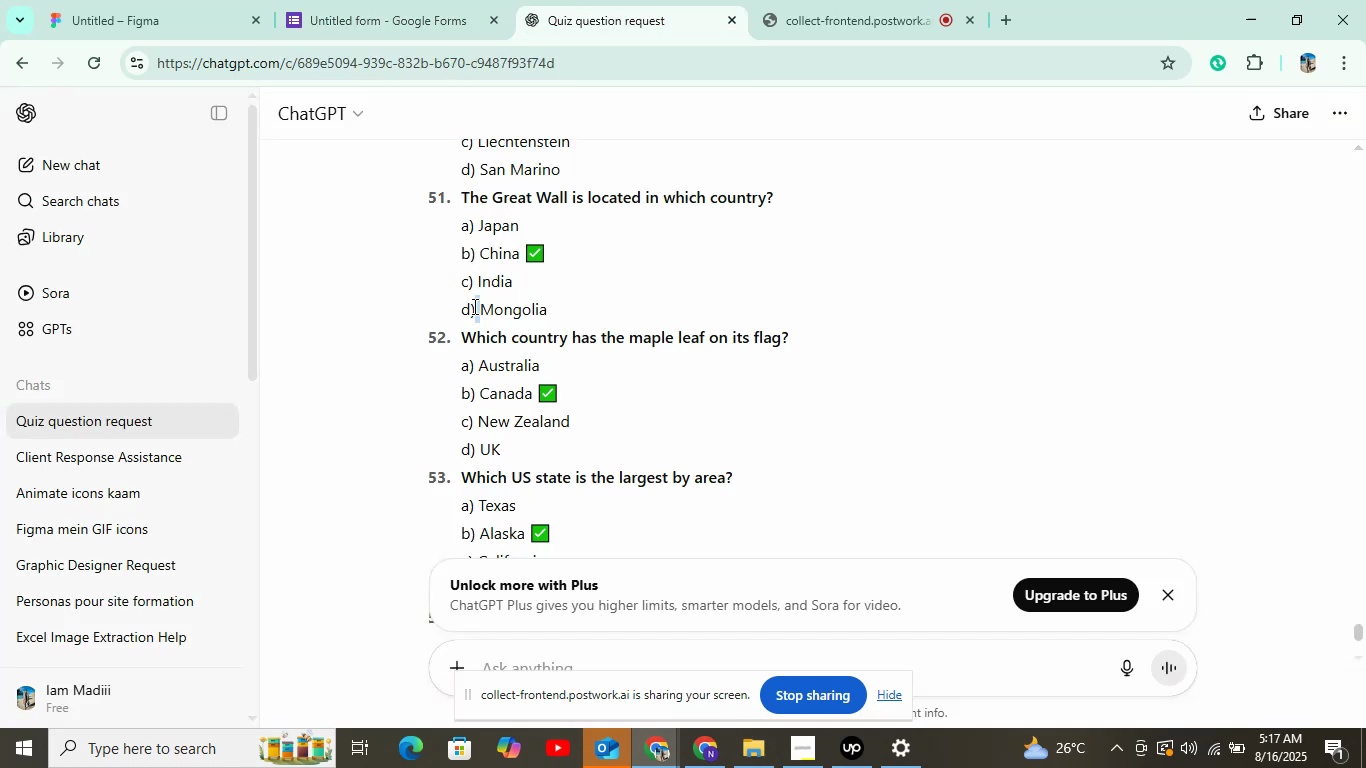 
double_click([504, 305])
 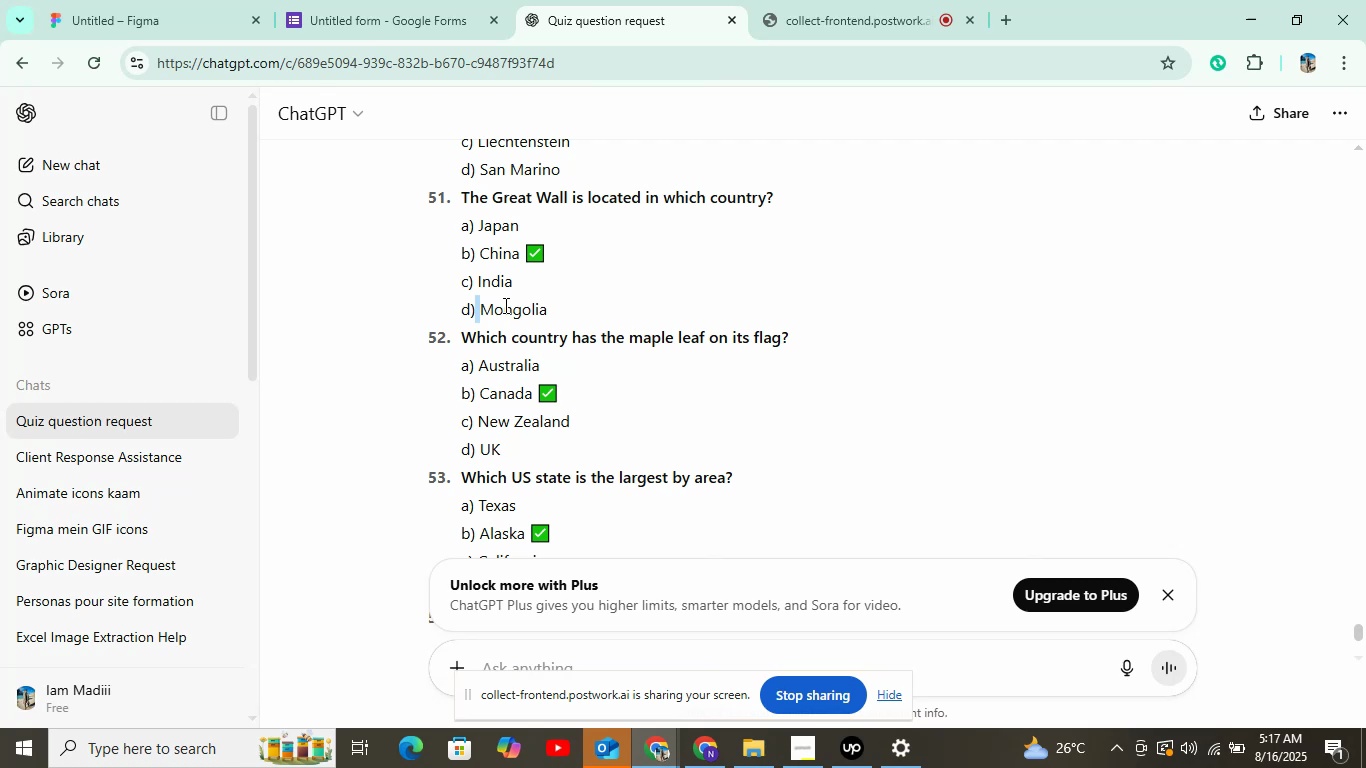 
right_click([505, 305])
 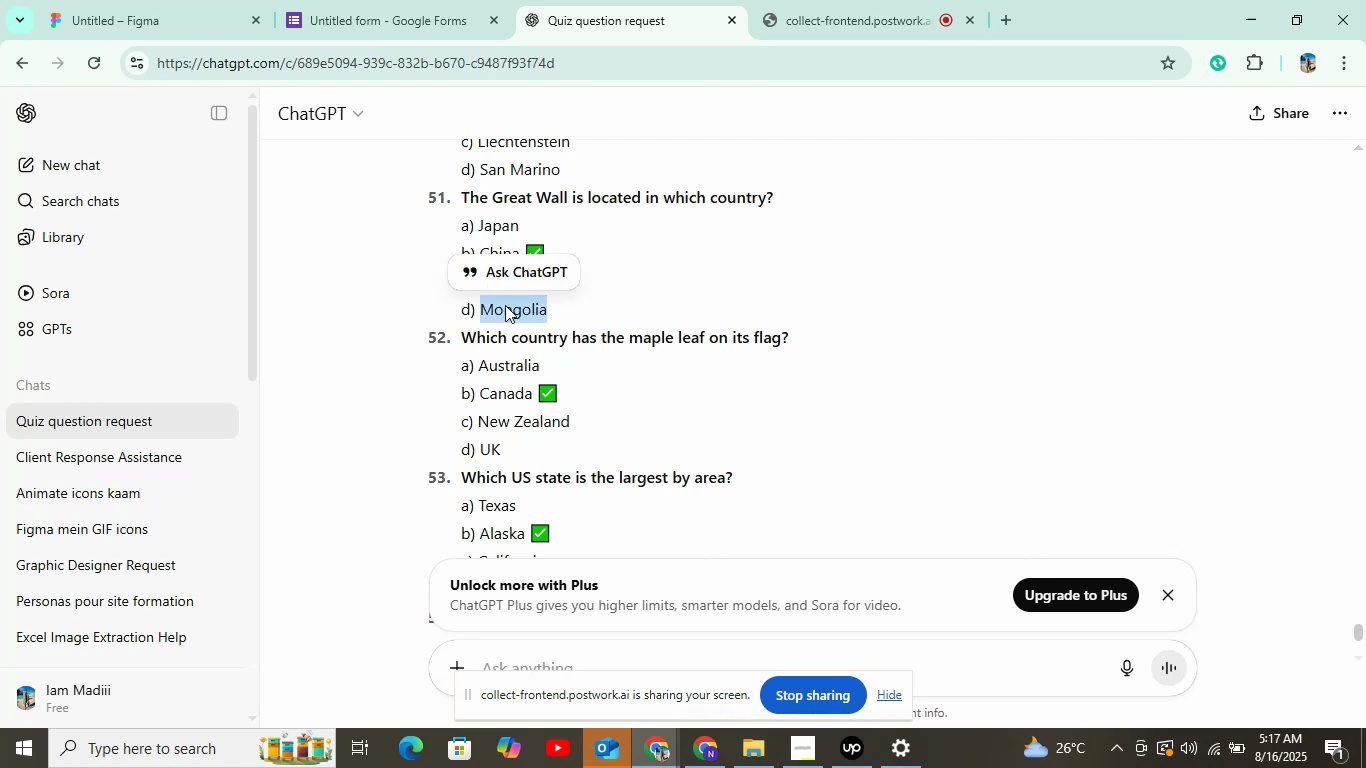 
left_click([554, 326])
 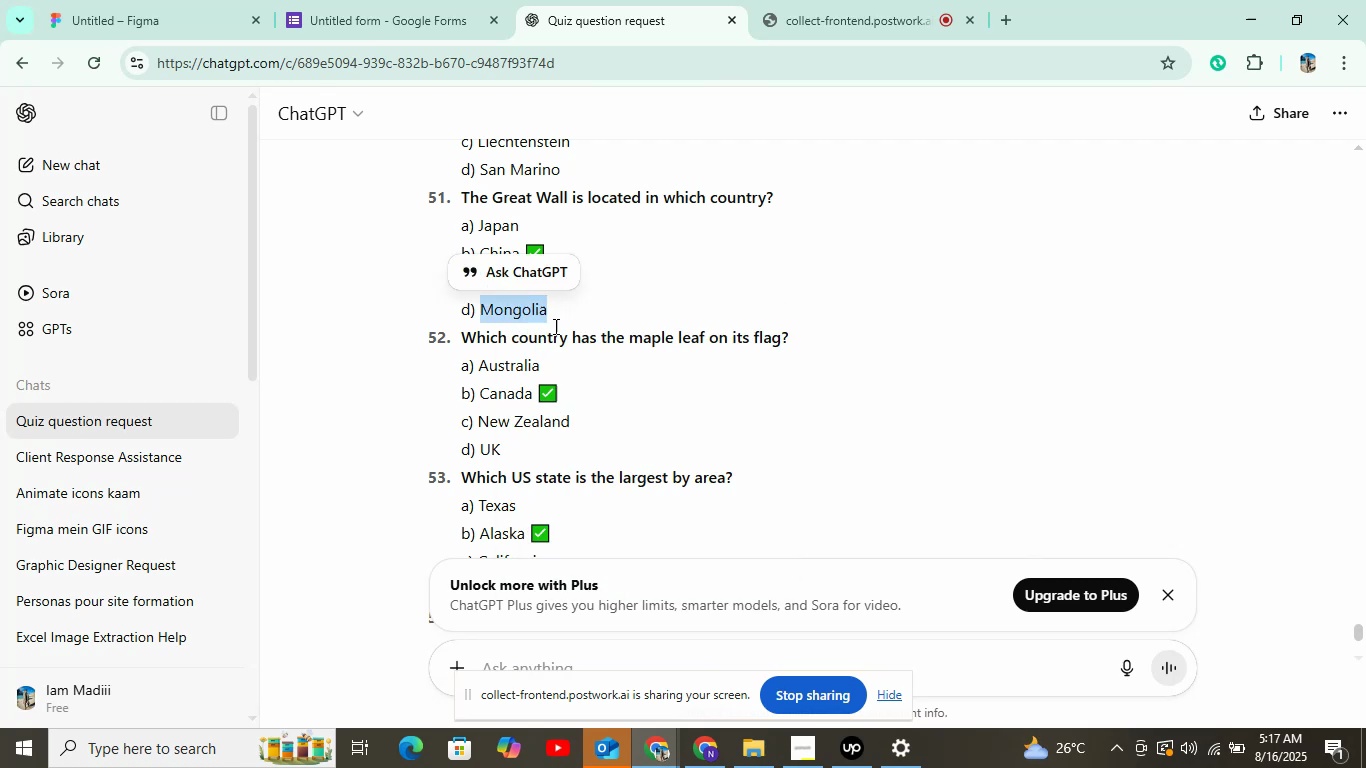 
left_click([427, 36])
 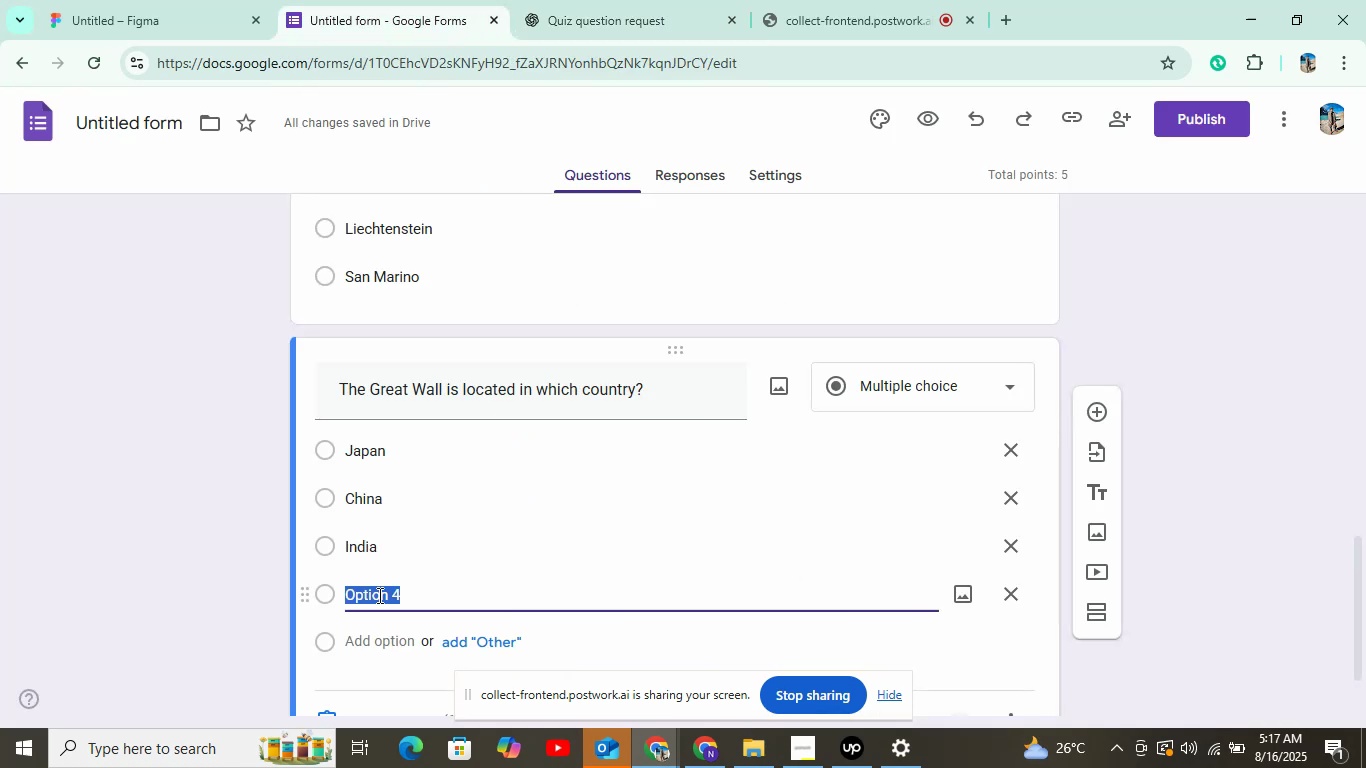 
right_click([422, 580])
 